 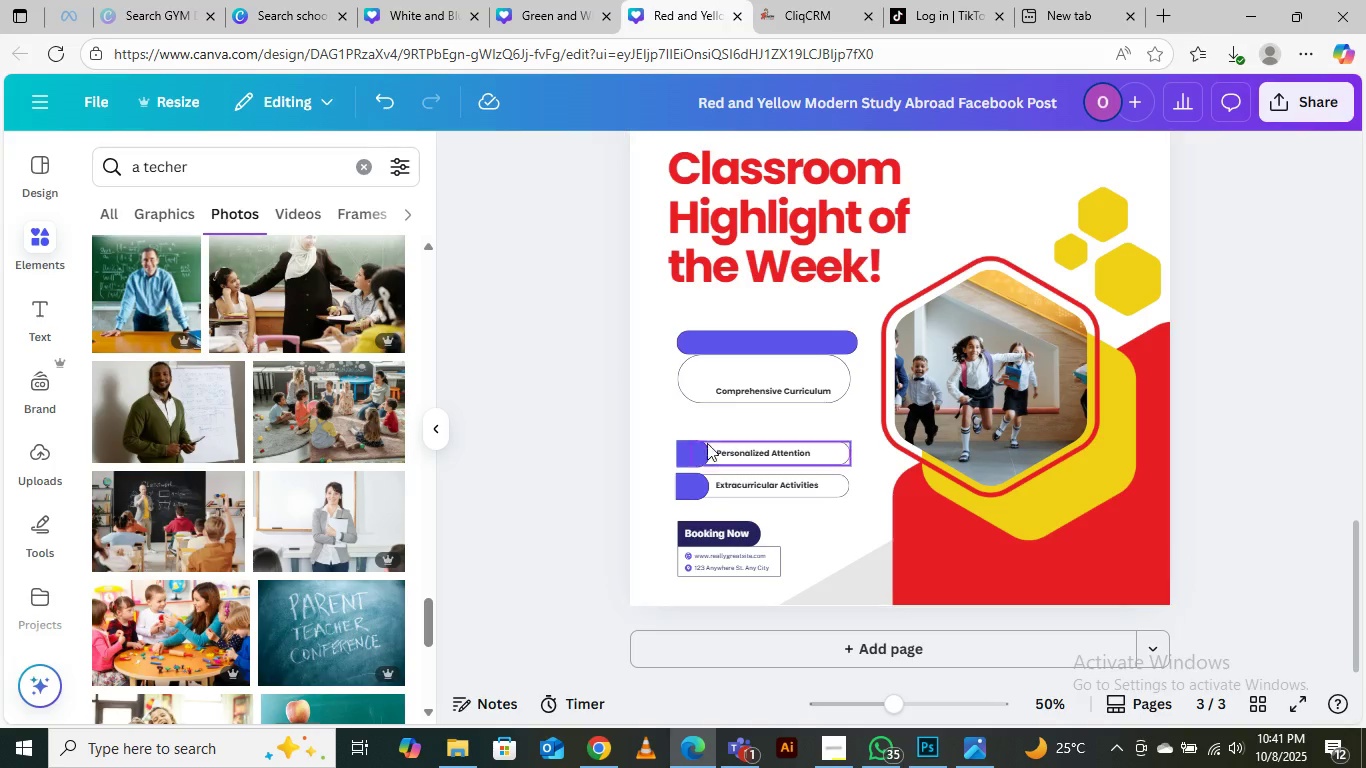 
left_click([703, 445])
 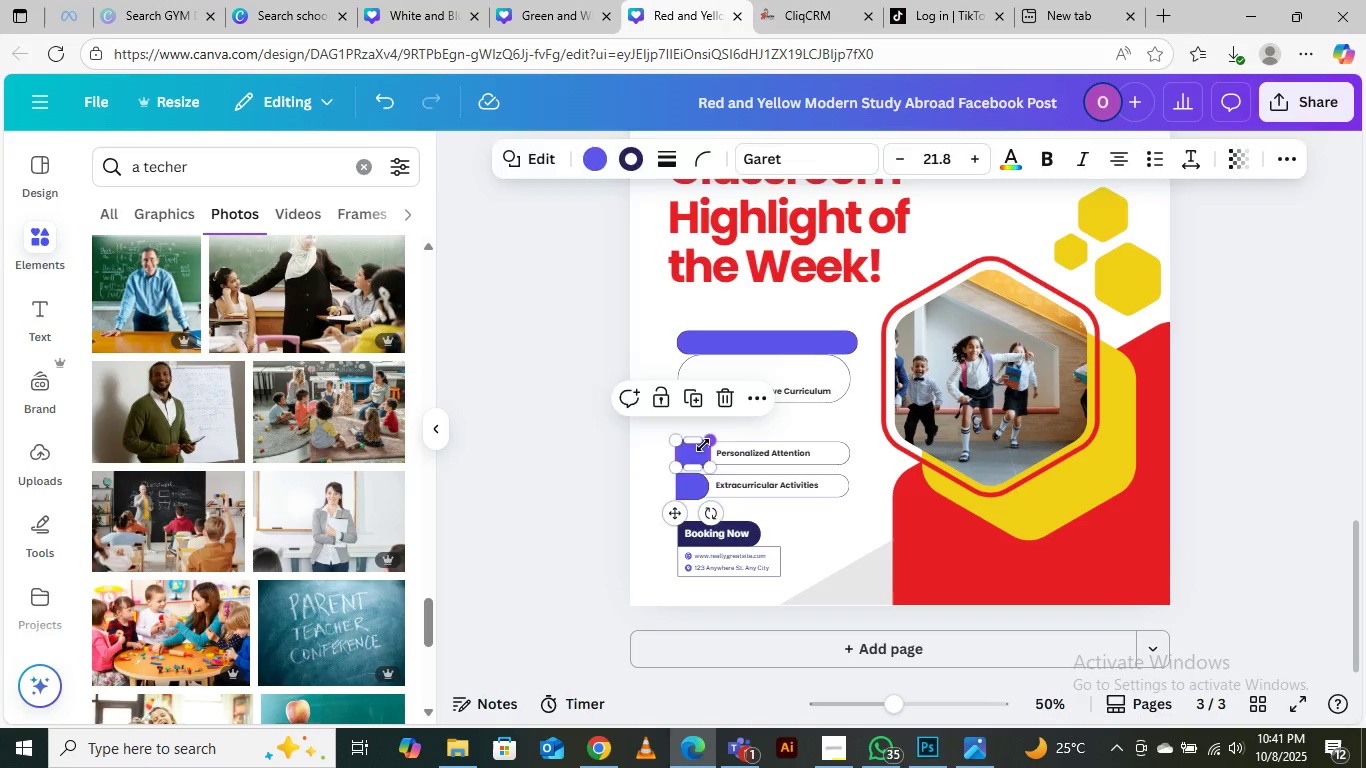 
key(Delete)
 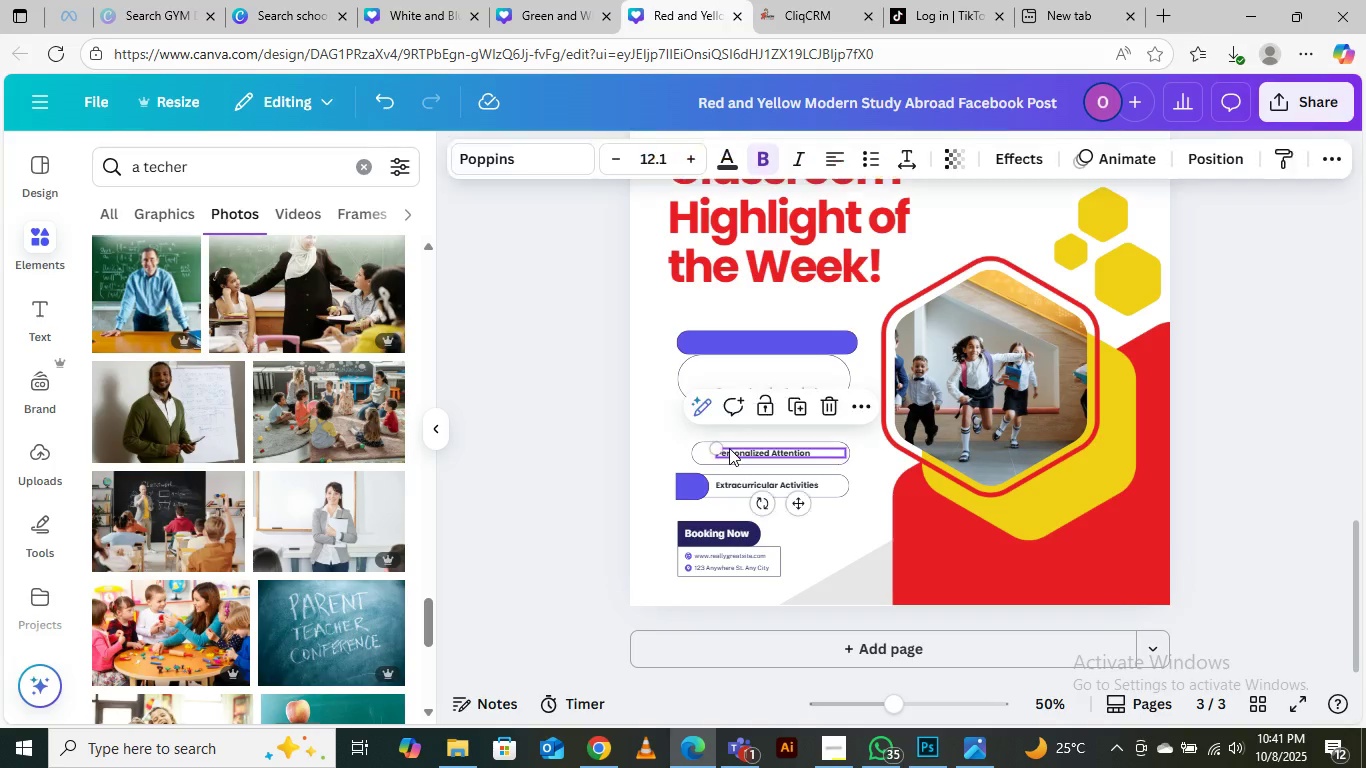 
left_click([729, 448])
 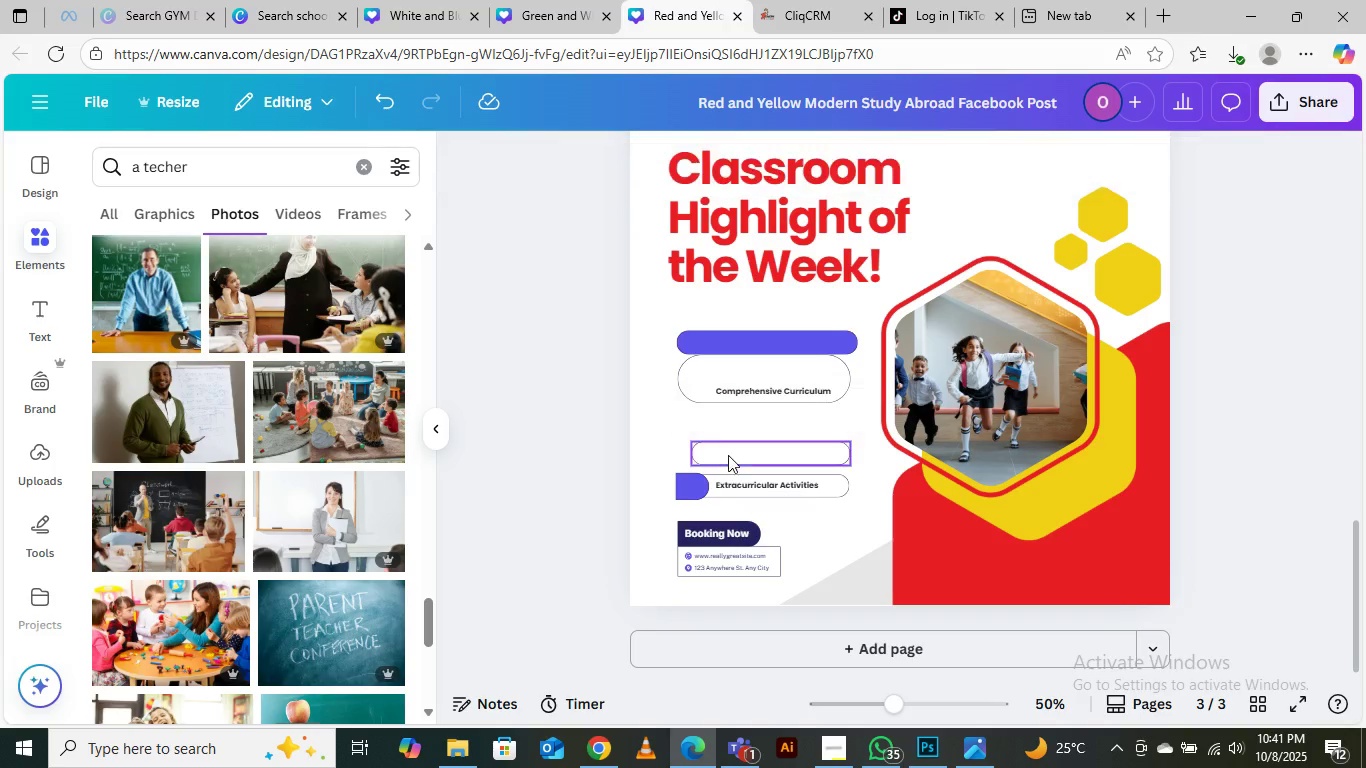 
key(Delete)
 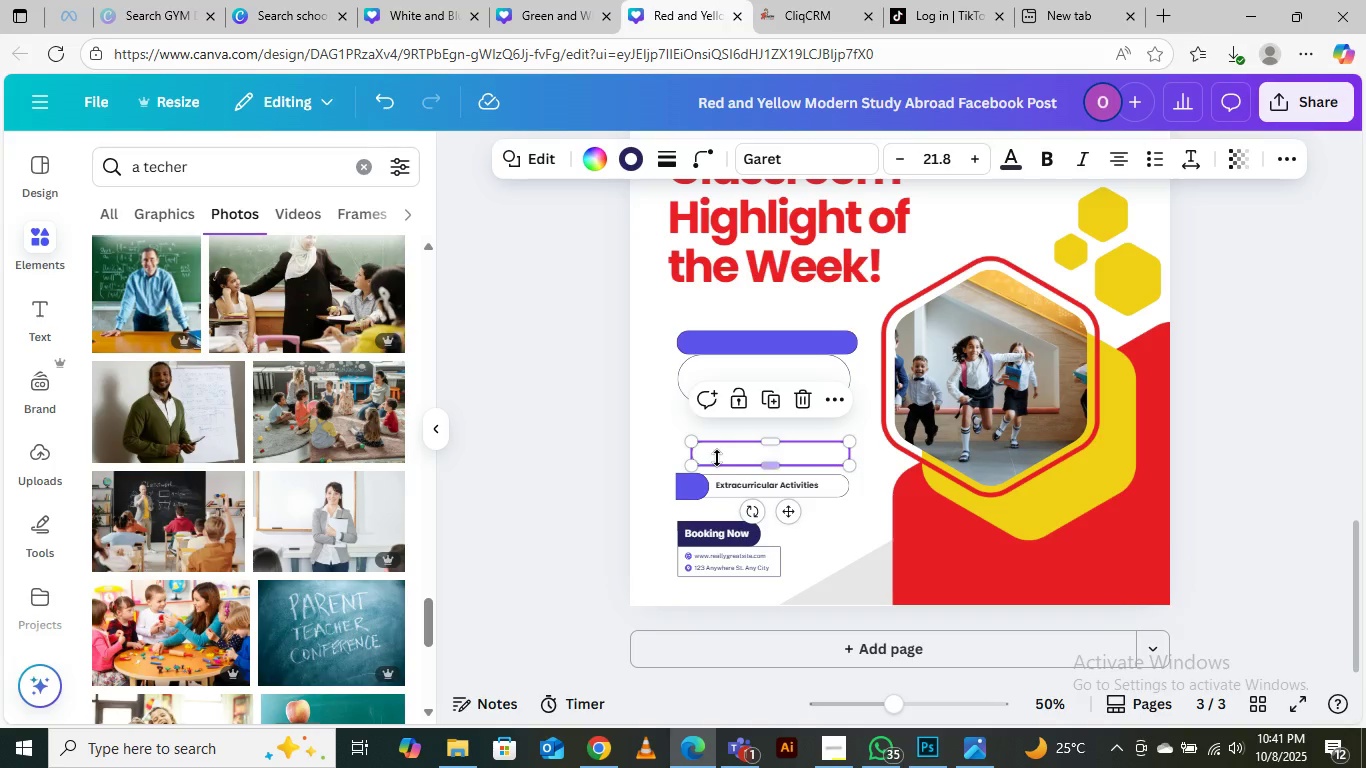 
left_click([717, 458])
 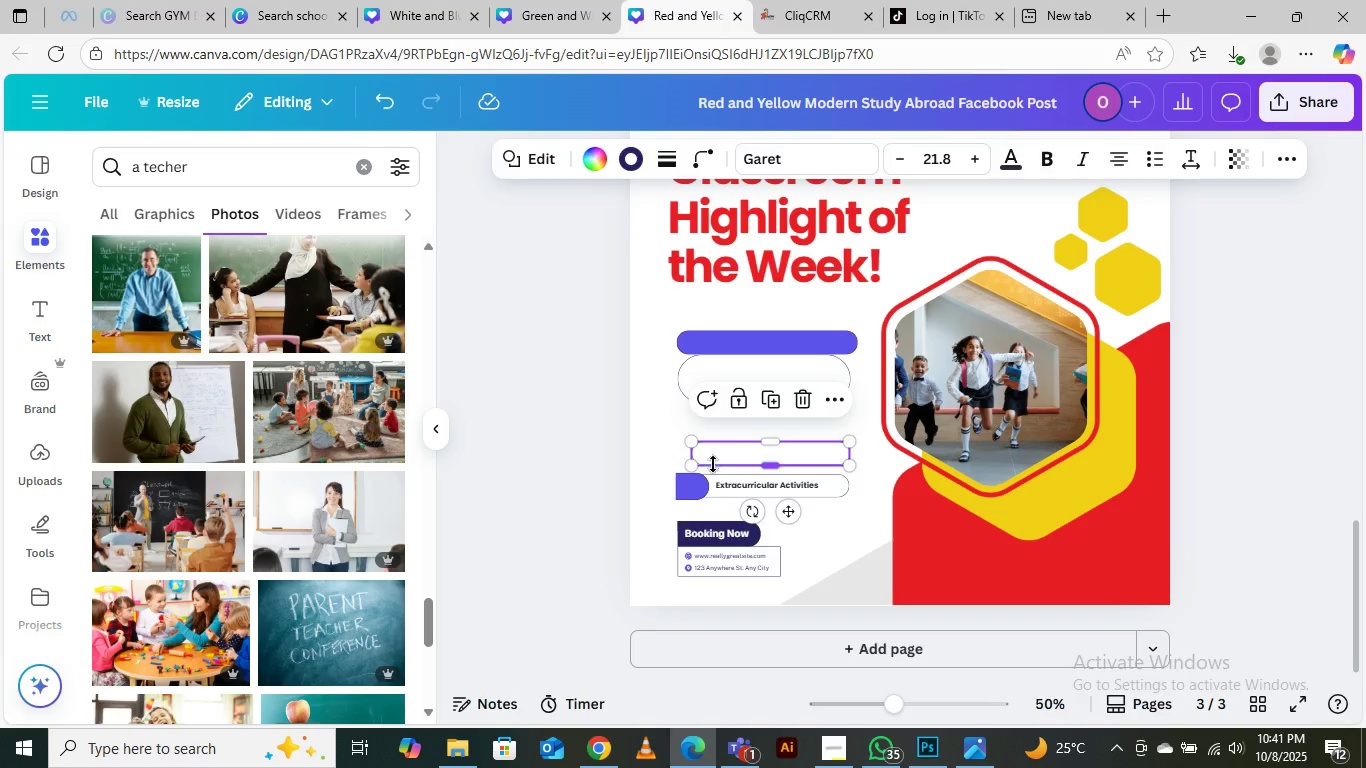 
key(Delete)
 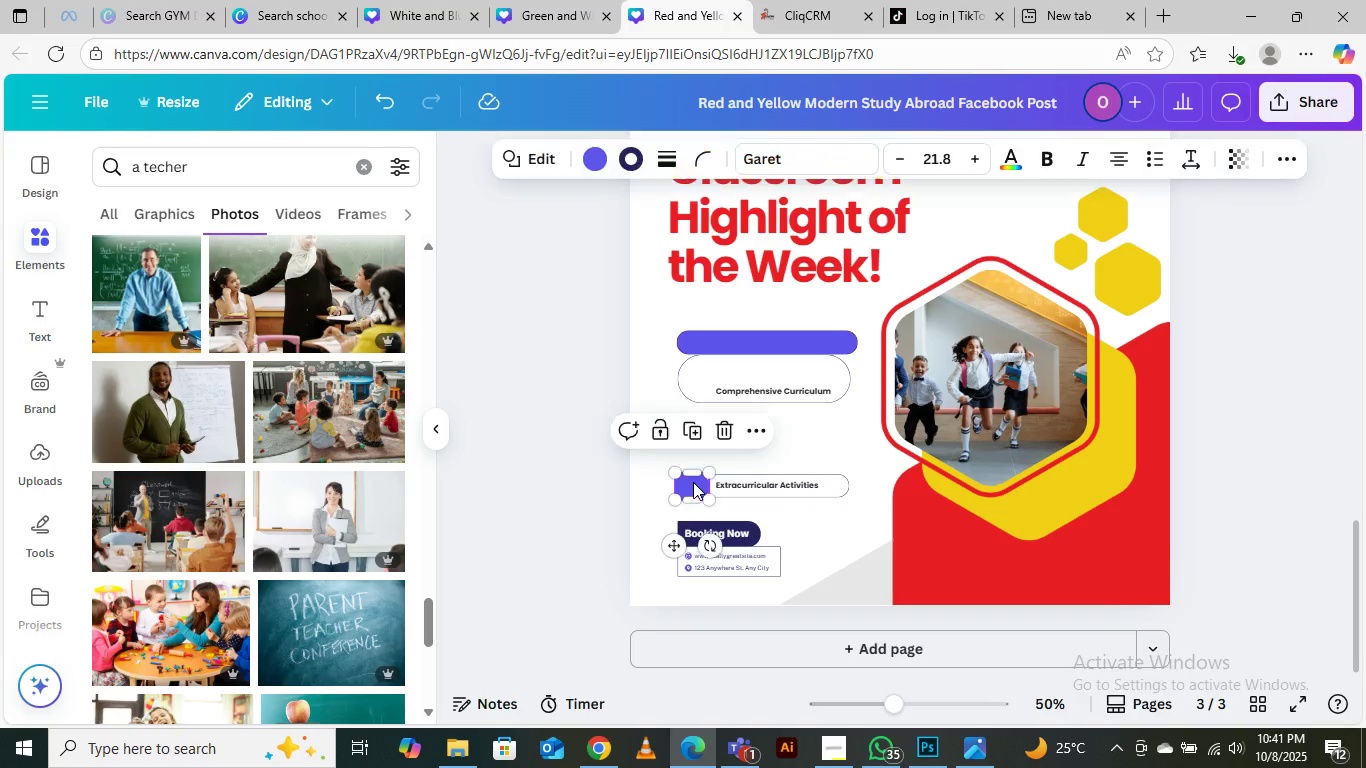 
left_click([693, 482])
 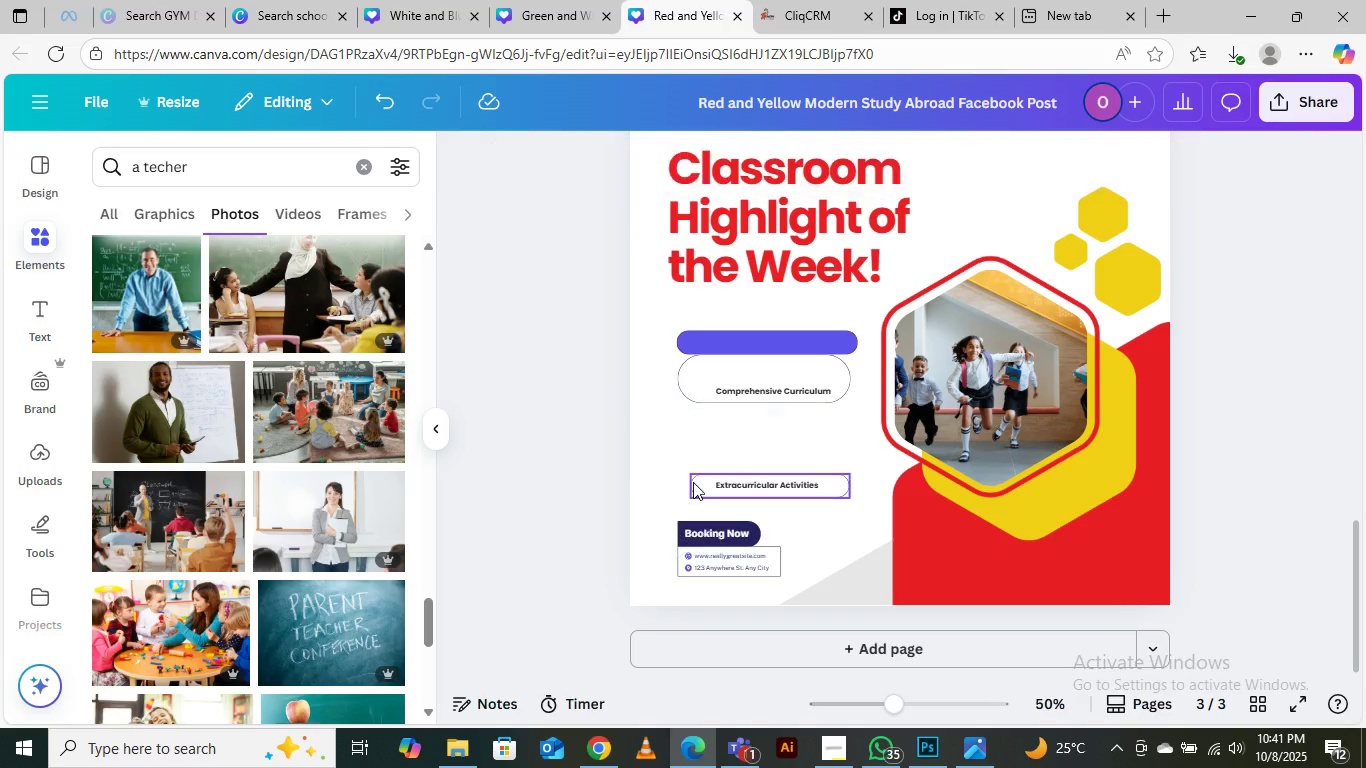 
key(Delete)
 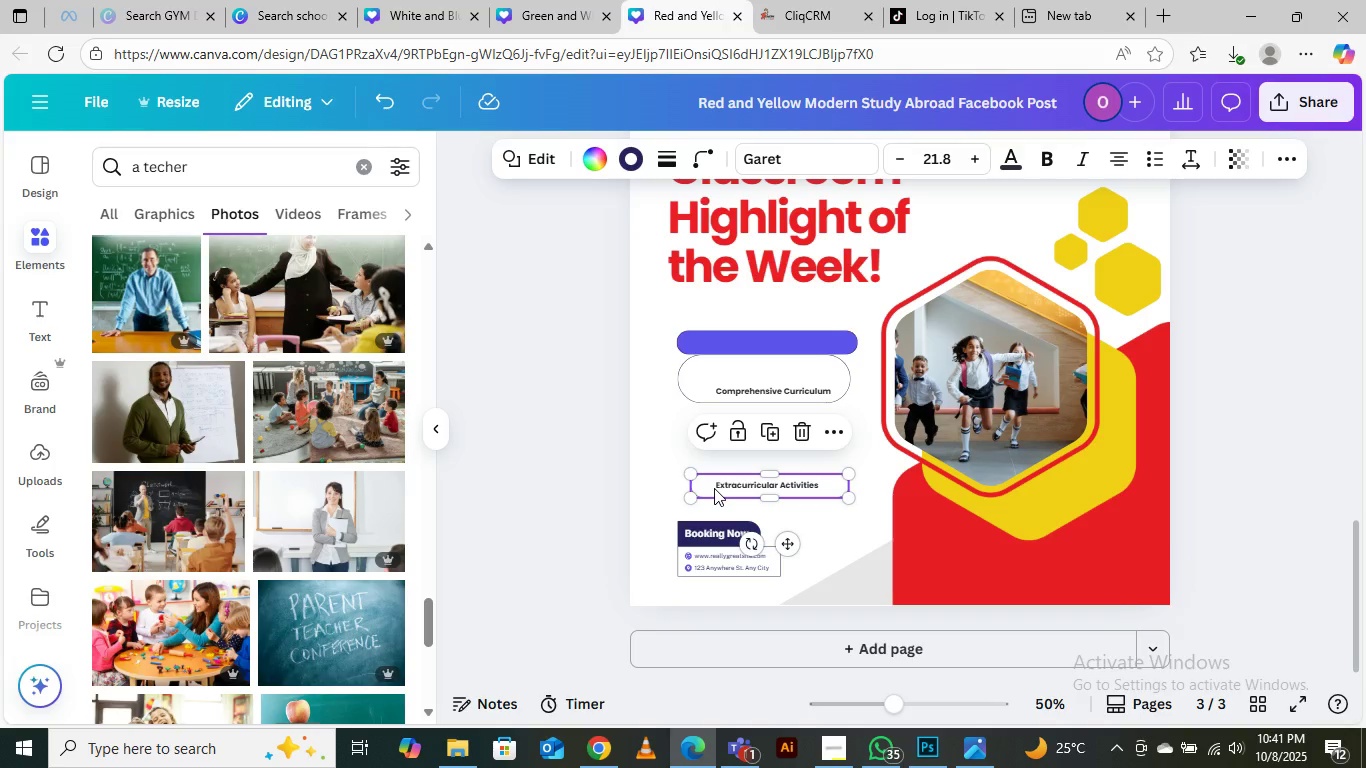 
left_click([714, 488])
 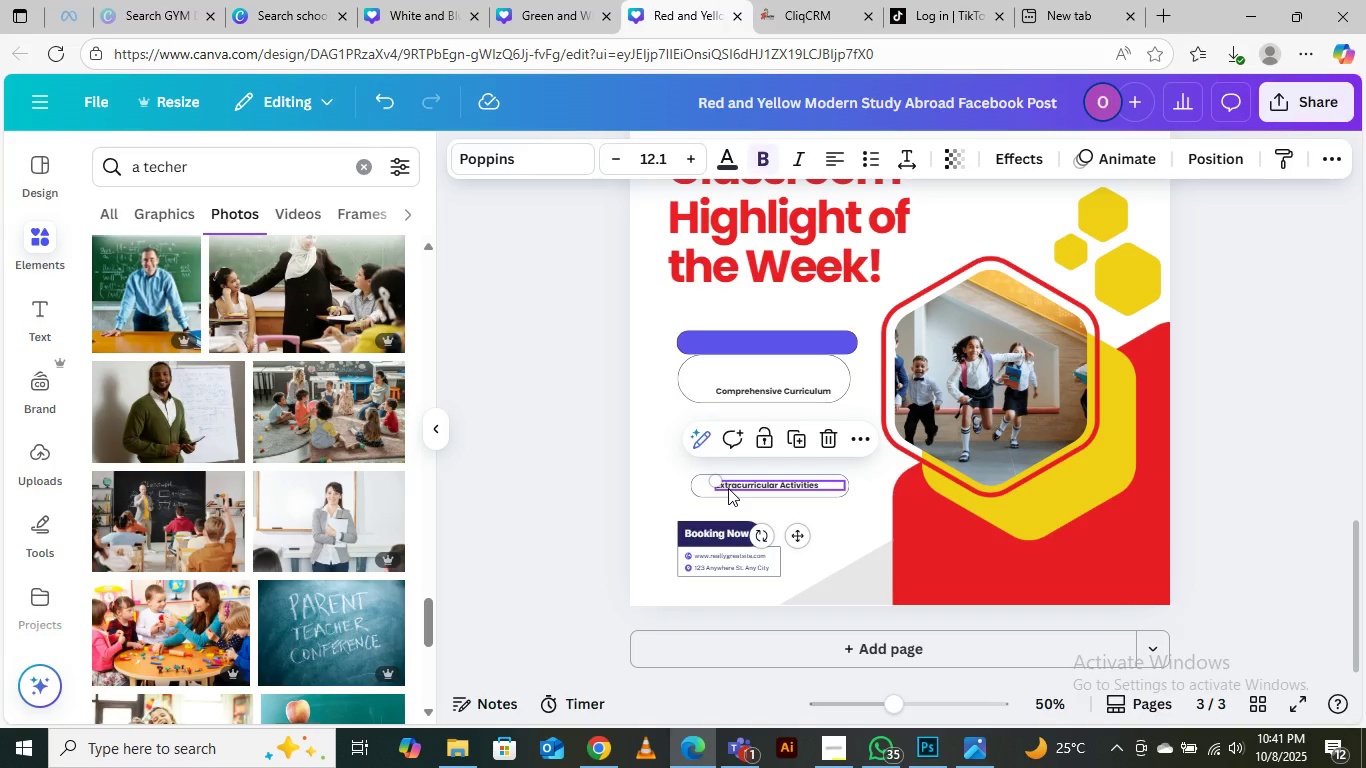 
left_click([728, 488])
 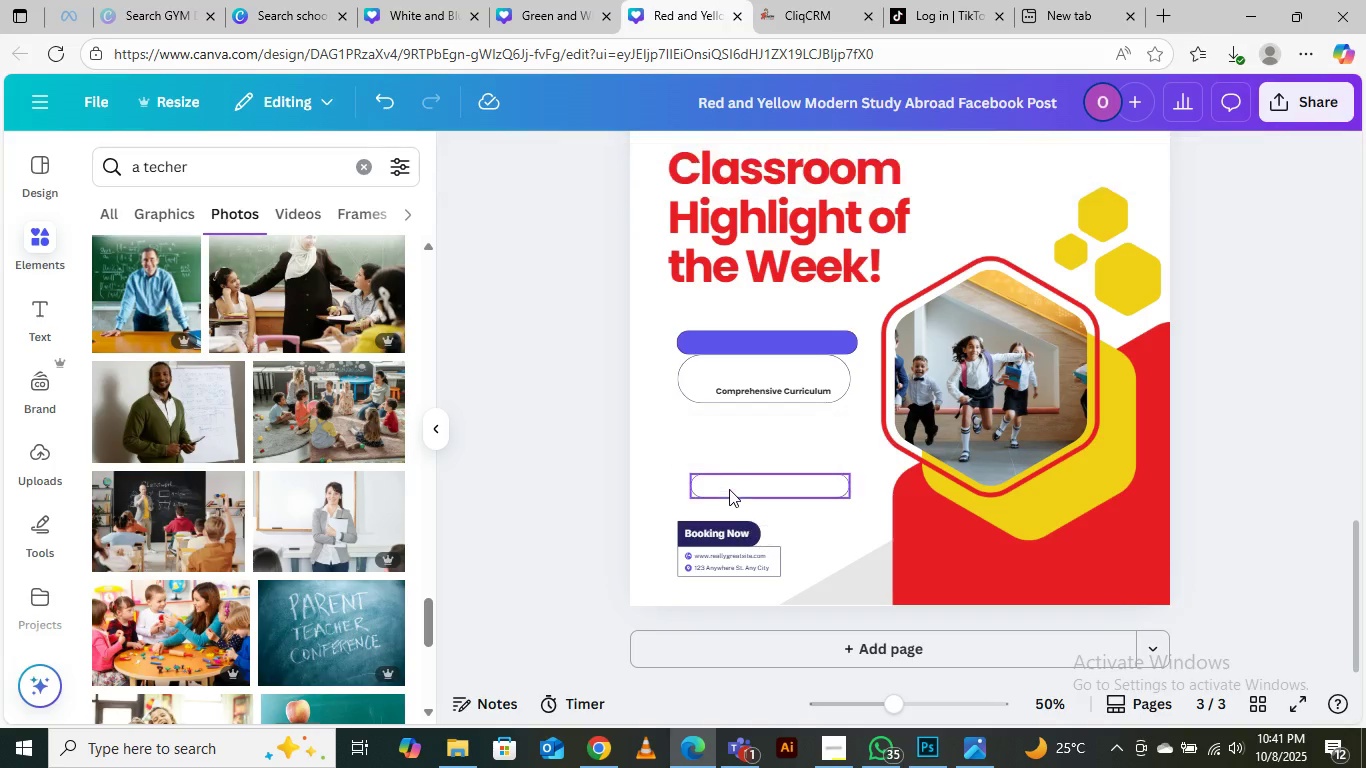 
key(Delete)
 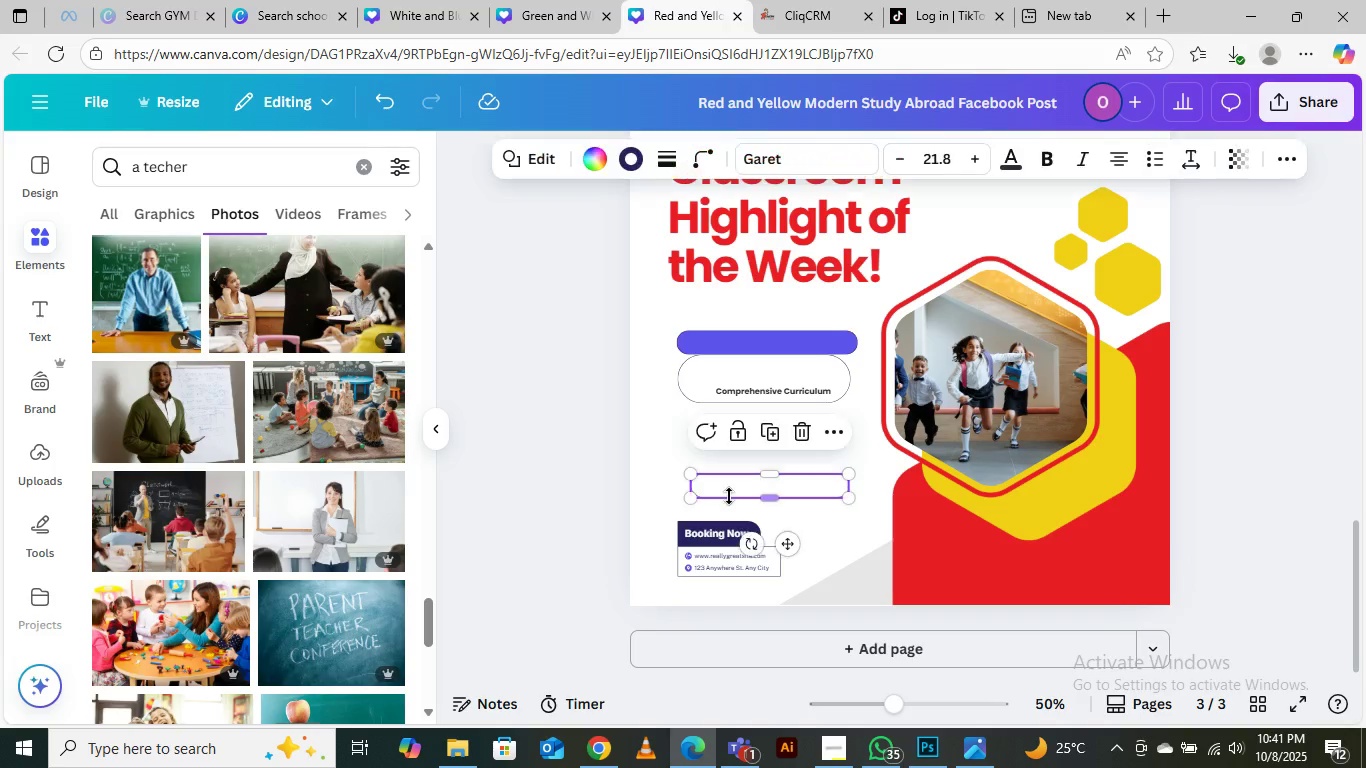 
left_click([729, 496])
 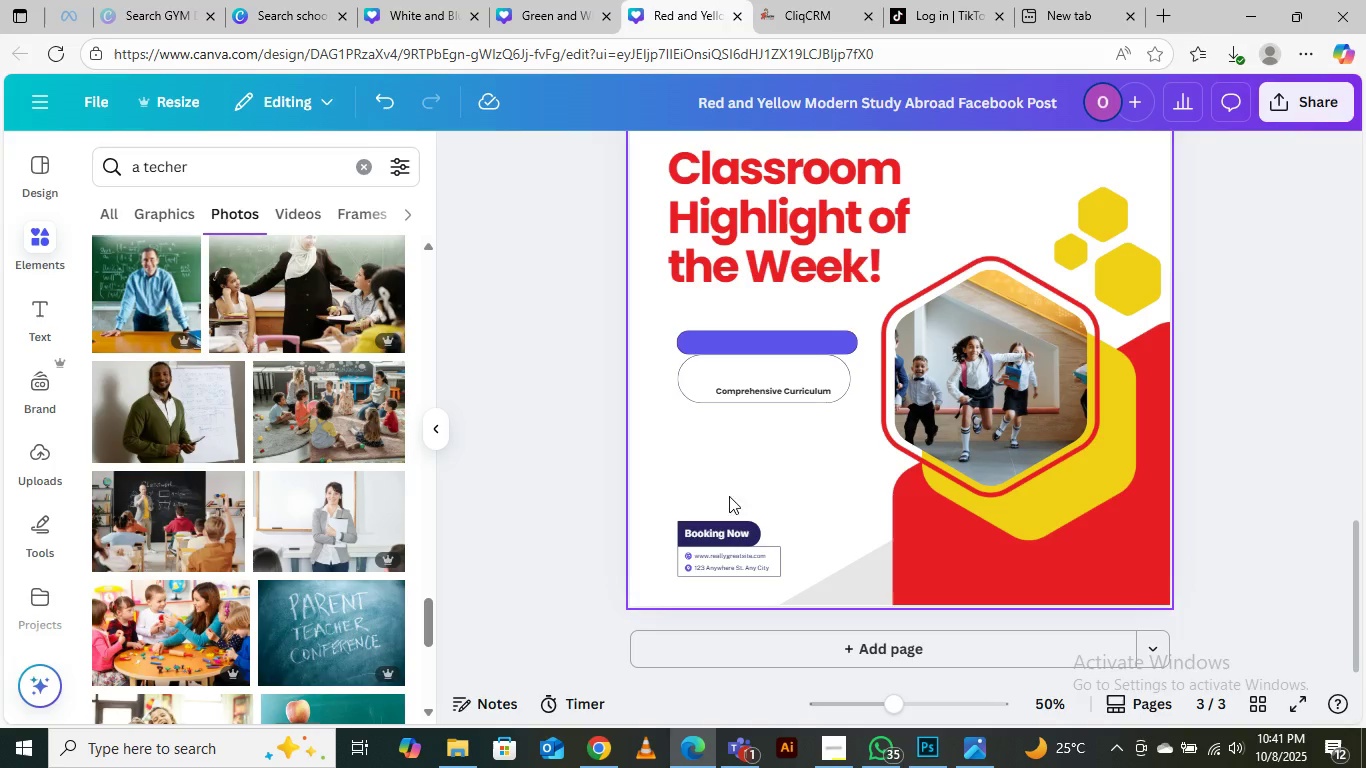 
key(Delete)
 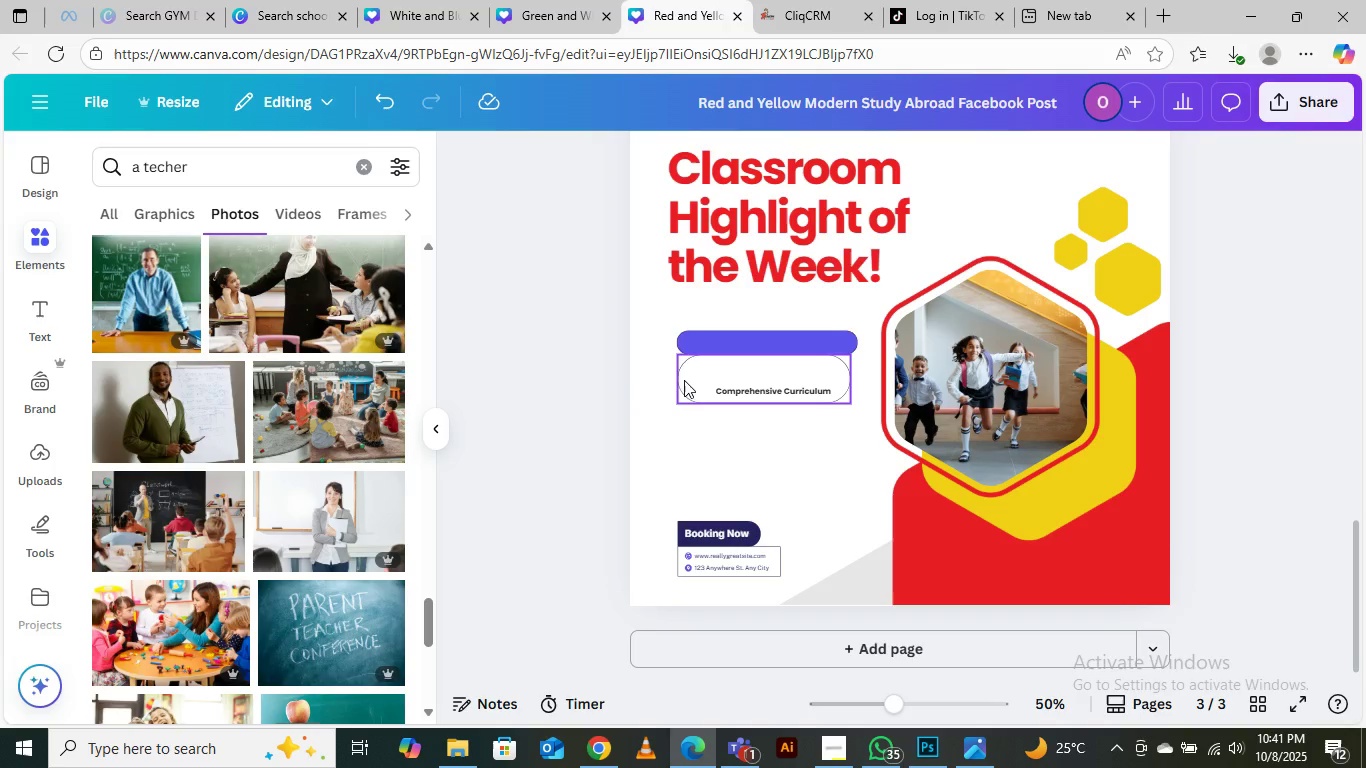 
left_click([679, 380])
 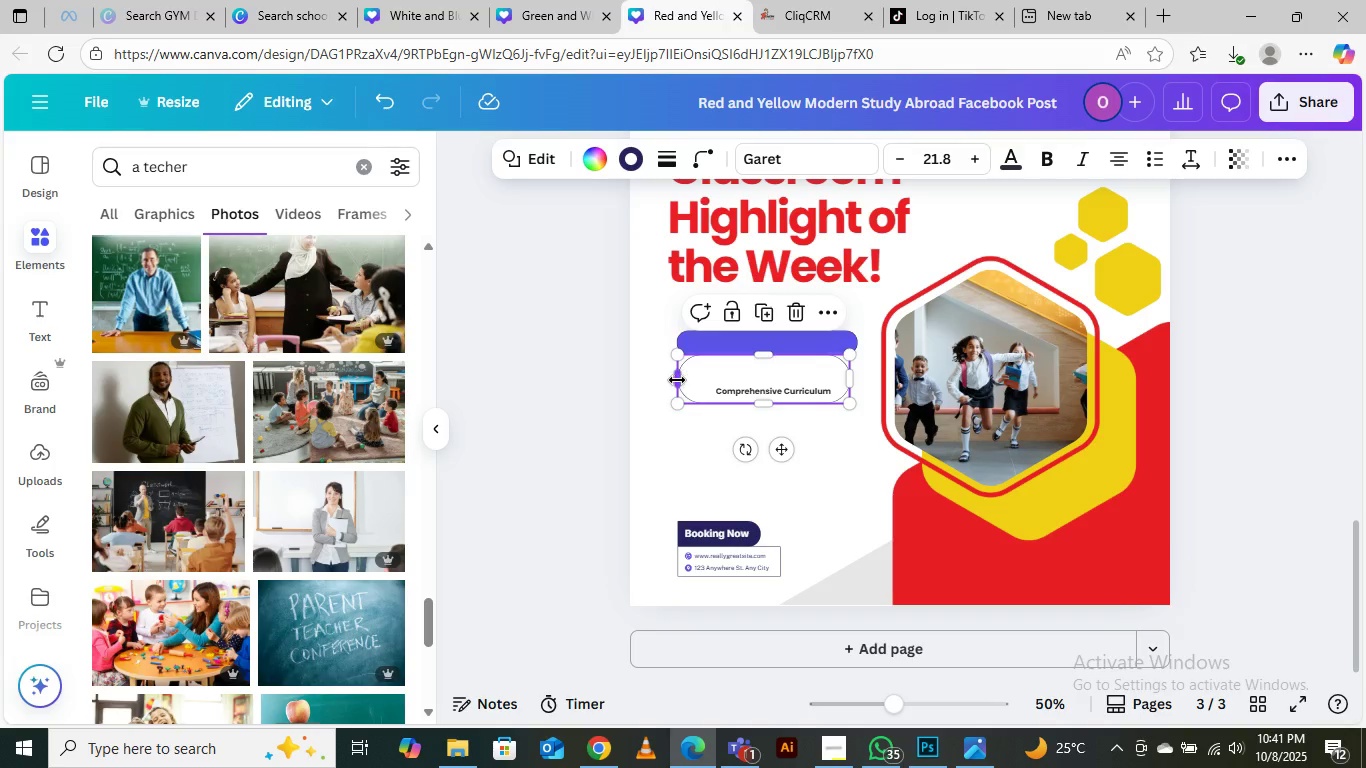 
left_click_drag(start_coordinate=[679, 380], to_coordinate=[681, 374])
 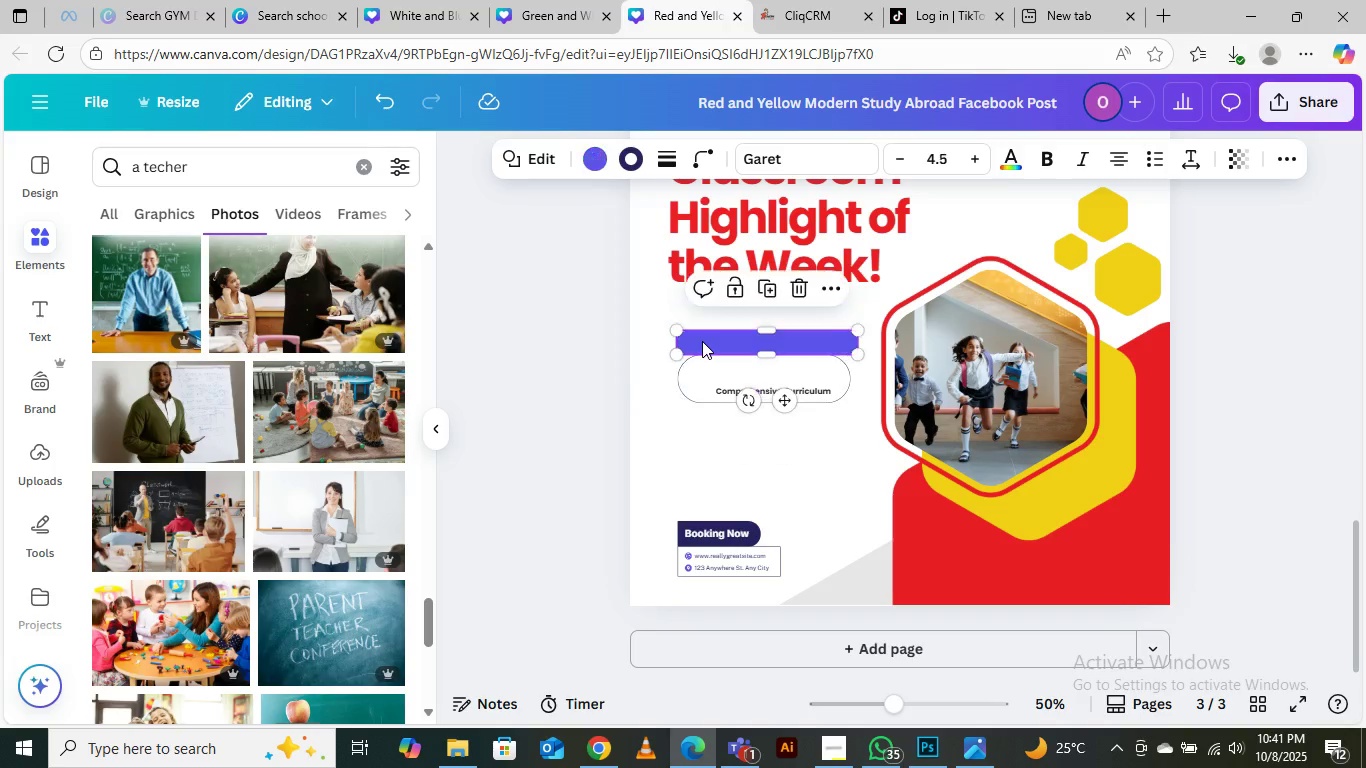 
left_click([702, 341])
 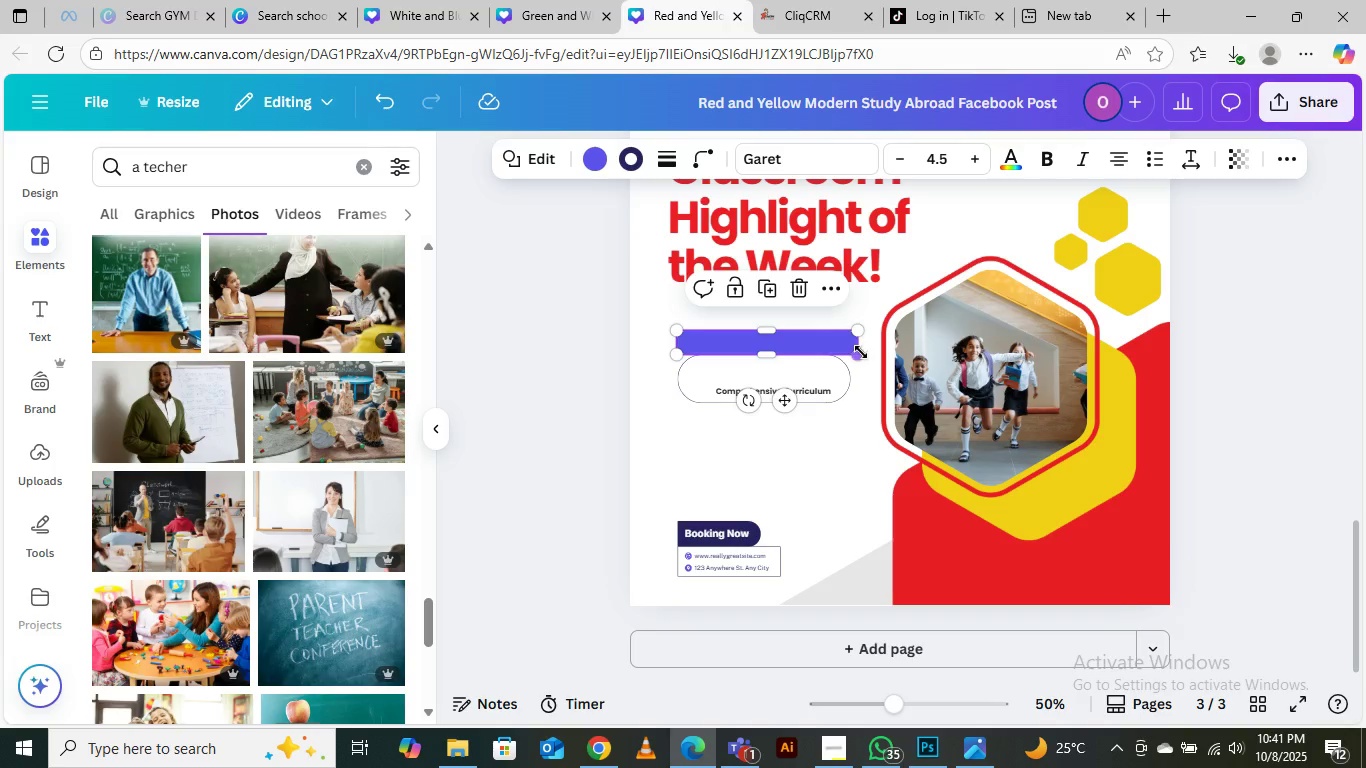 
left_click_drag(start_coordinate=[864, 345], to_coordinate=[857, 340])
 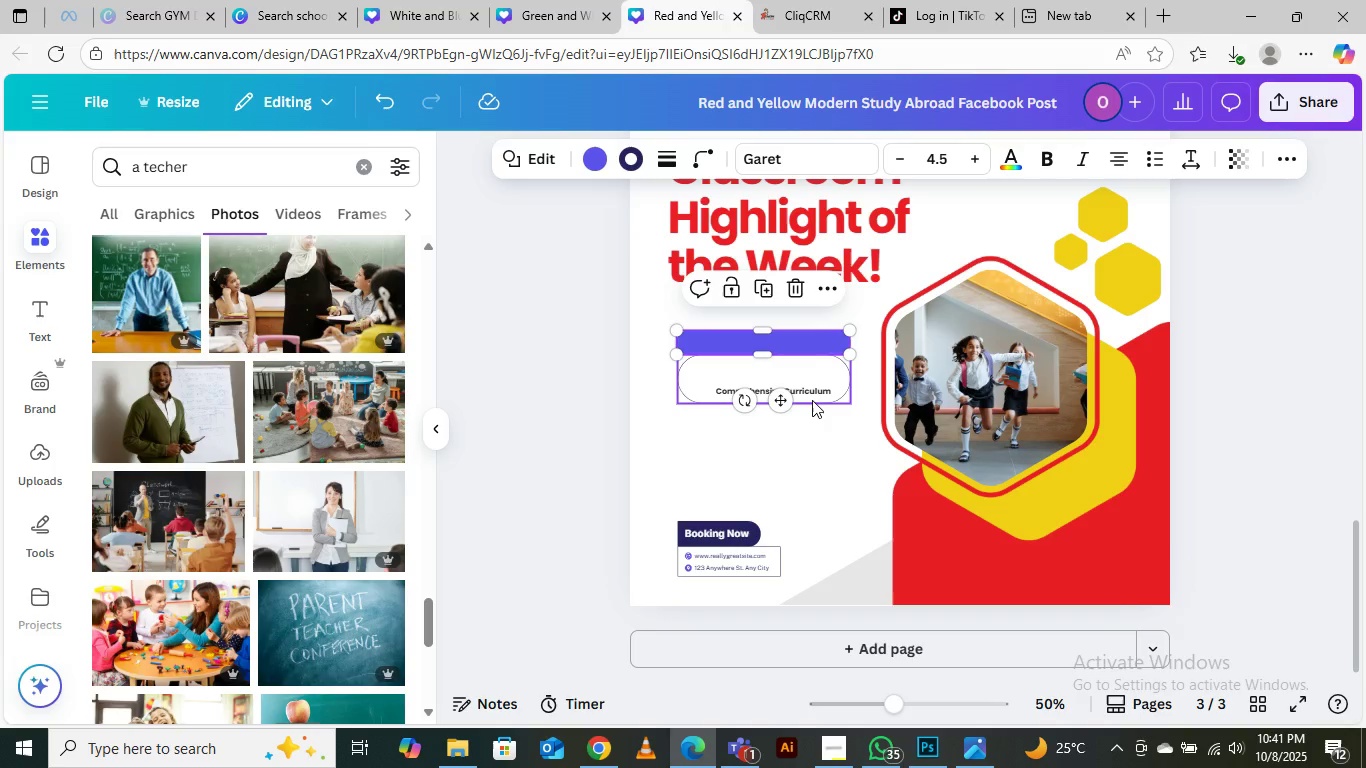 
left_click([812, 400])
 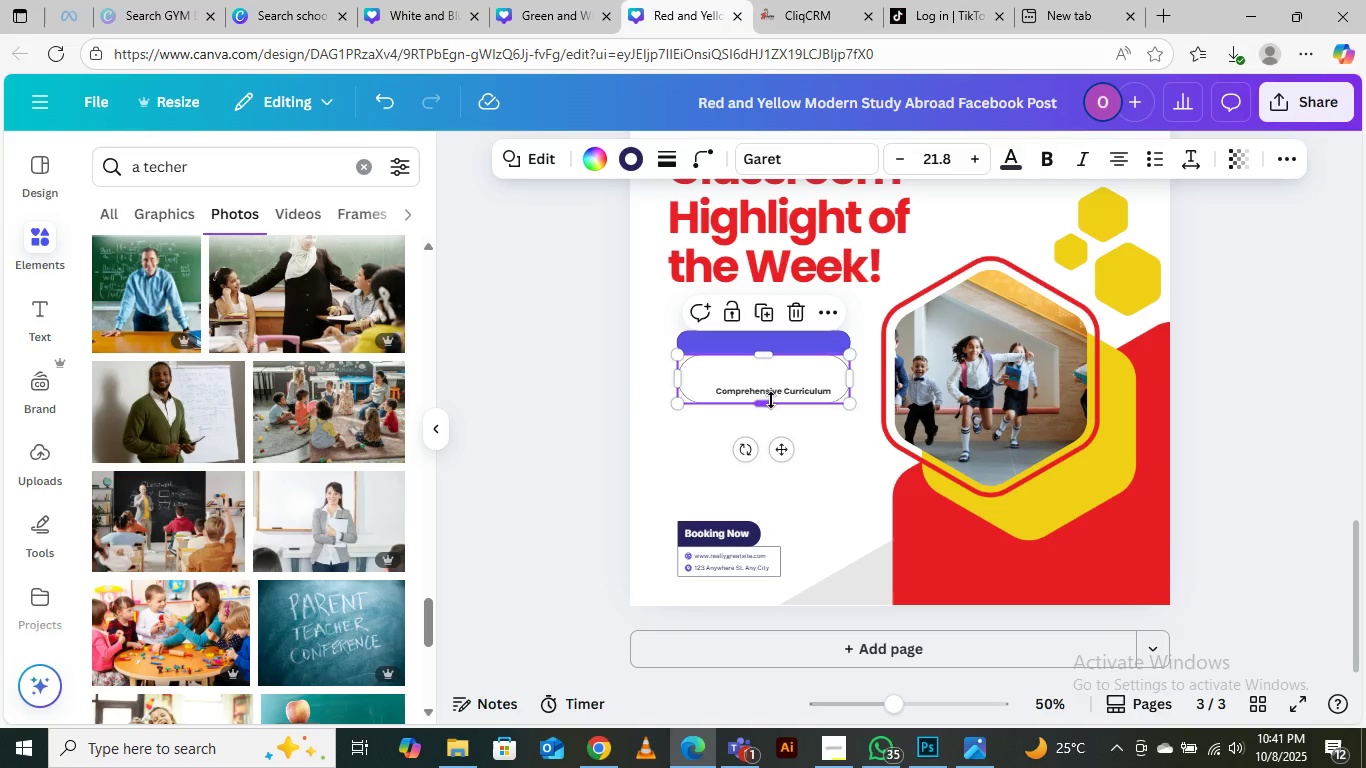 
left_click_drag(start_coordinate=[771, 400], to_coordinate=[771, 418])
 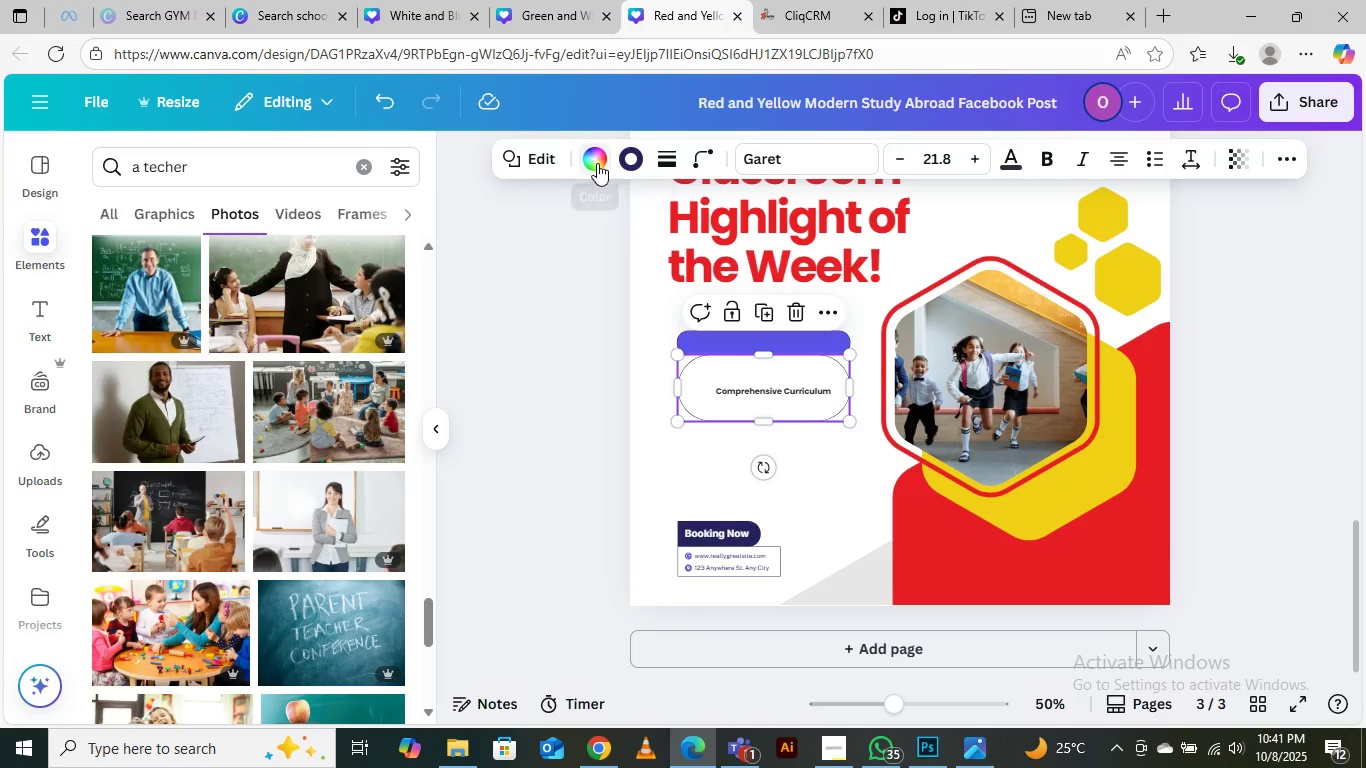 
wait(5.1)
 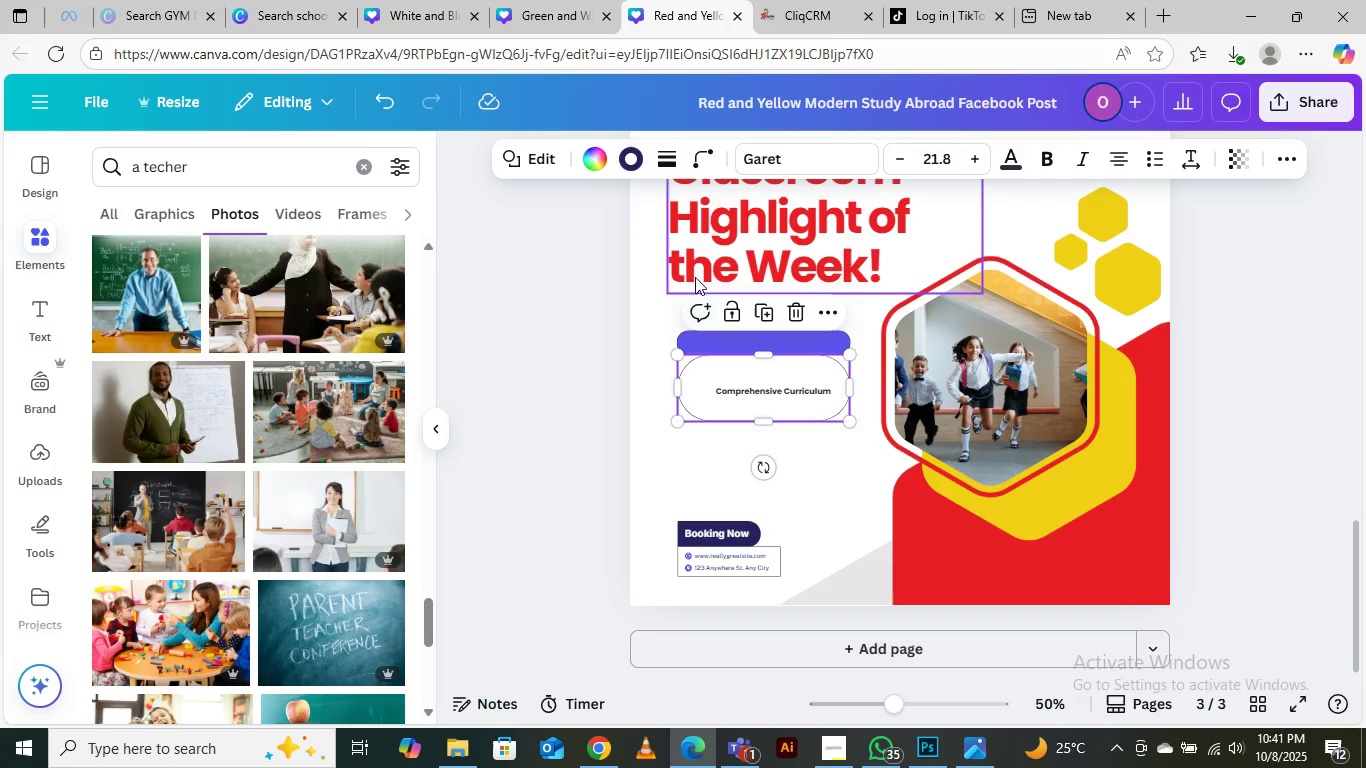 
left_click([541, 156])
 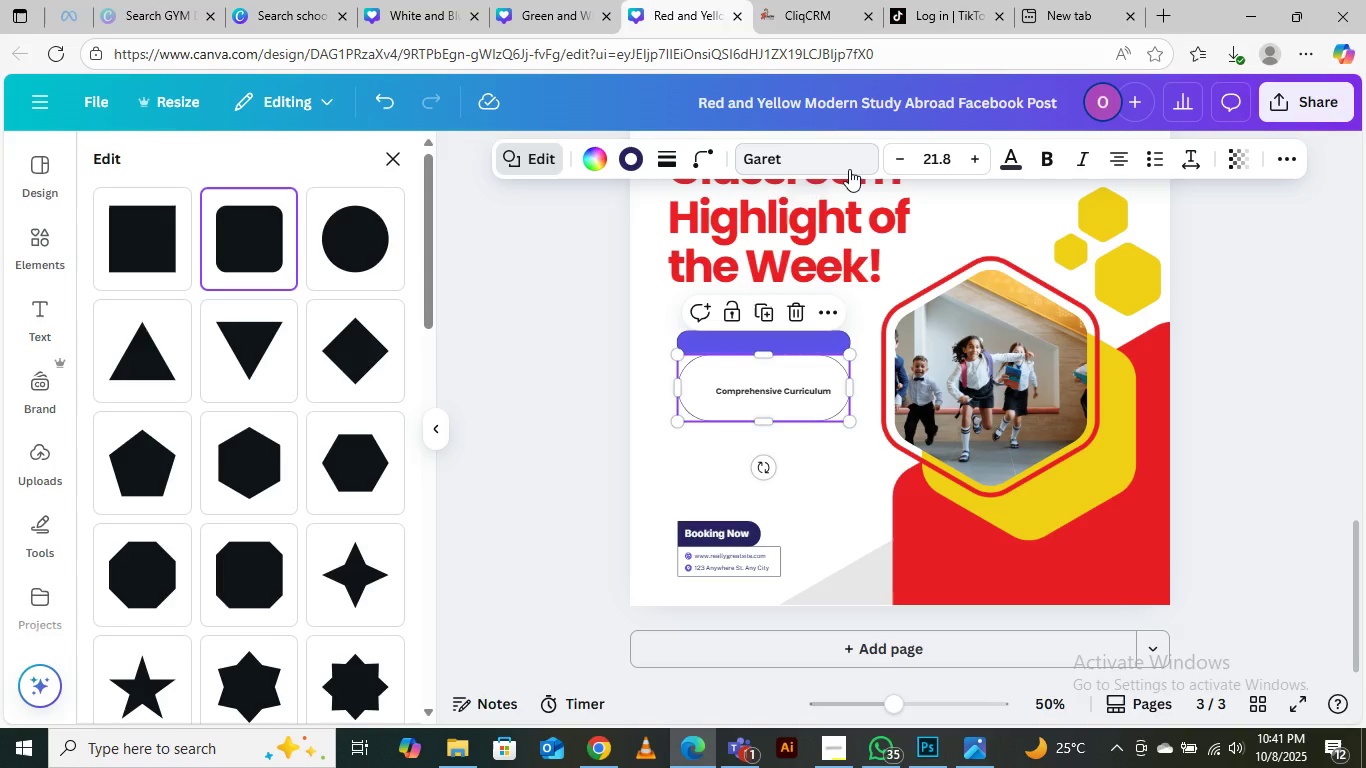 
left_click([709, 166])
 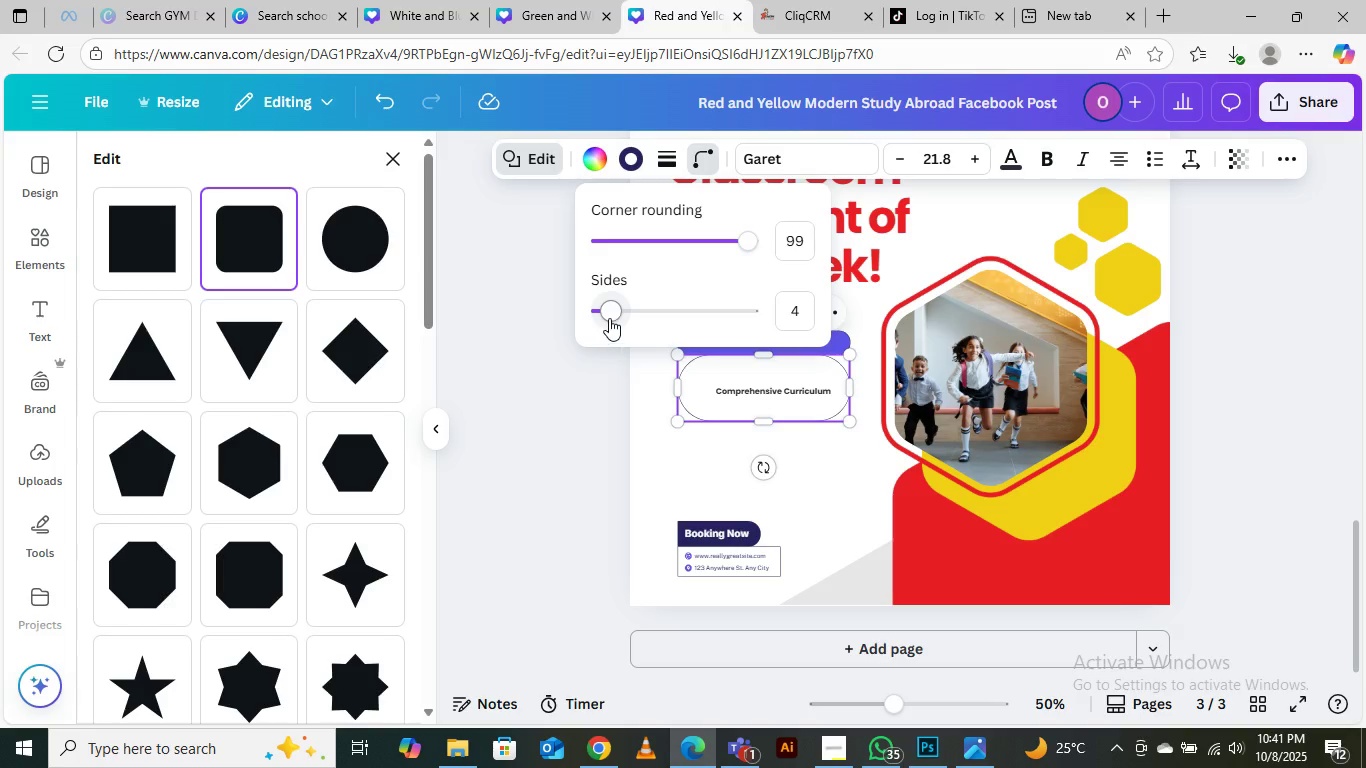 
left_click_drag(start_coordinate=[609, 316], to_coordinate=[570, 314])
 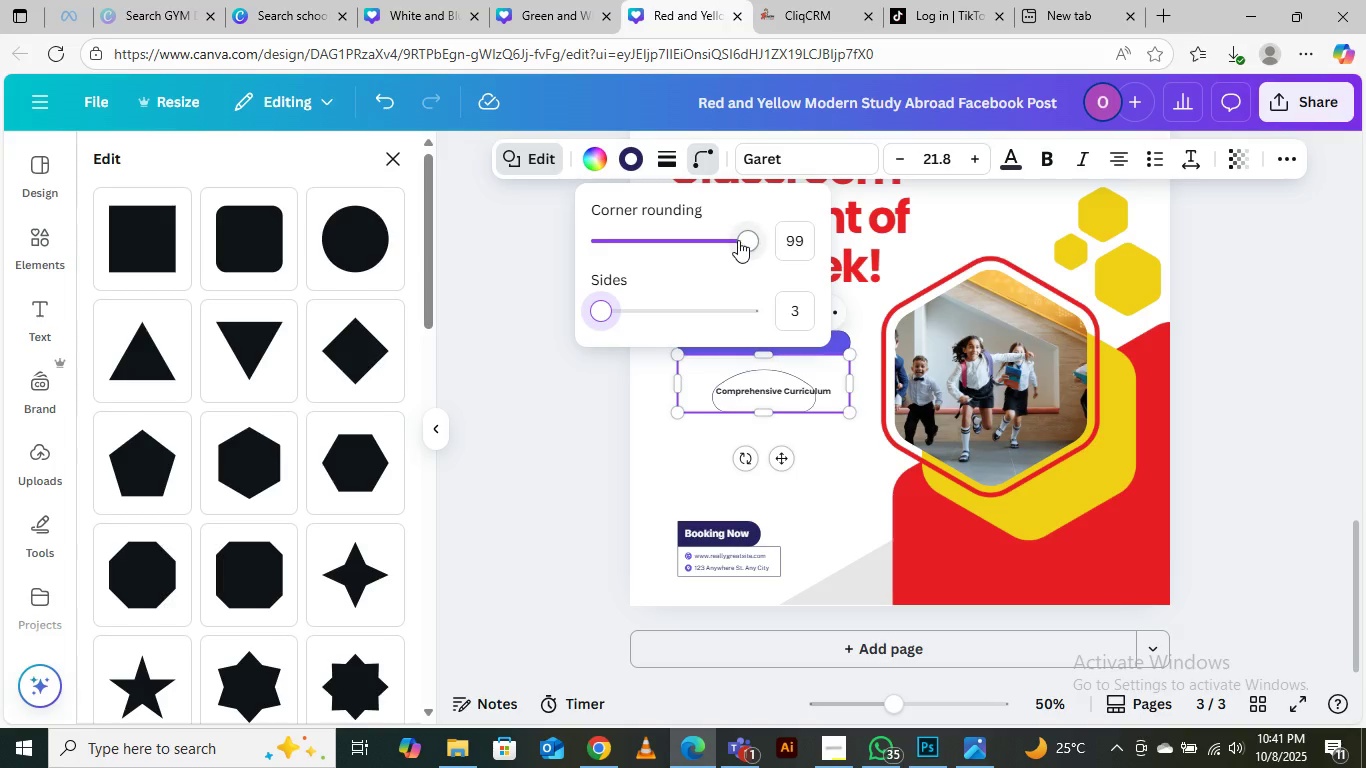 
left_click_drag(start_coordinate=[739, 240], to_coordinate=[691, 239])
 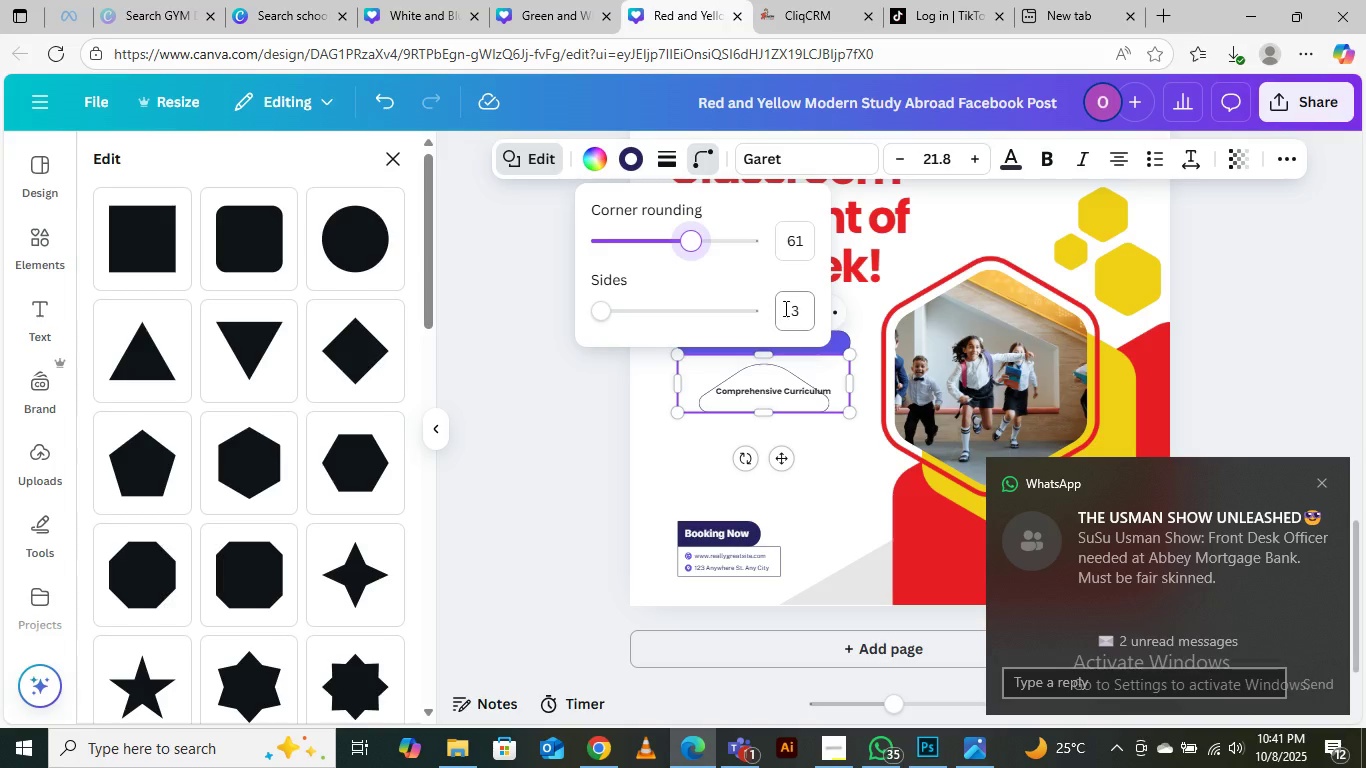 
left_click_drag(start_coordinate=[597, 307], to_coordinate=[608, 309])
 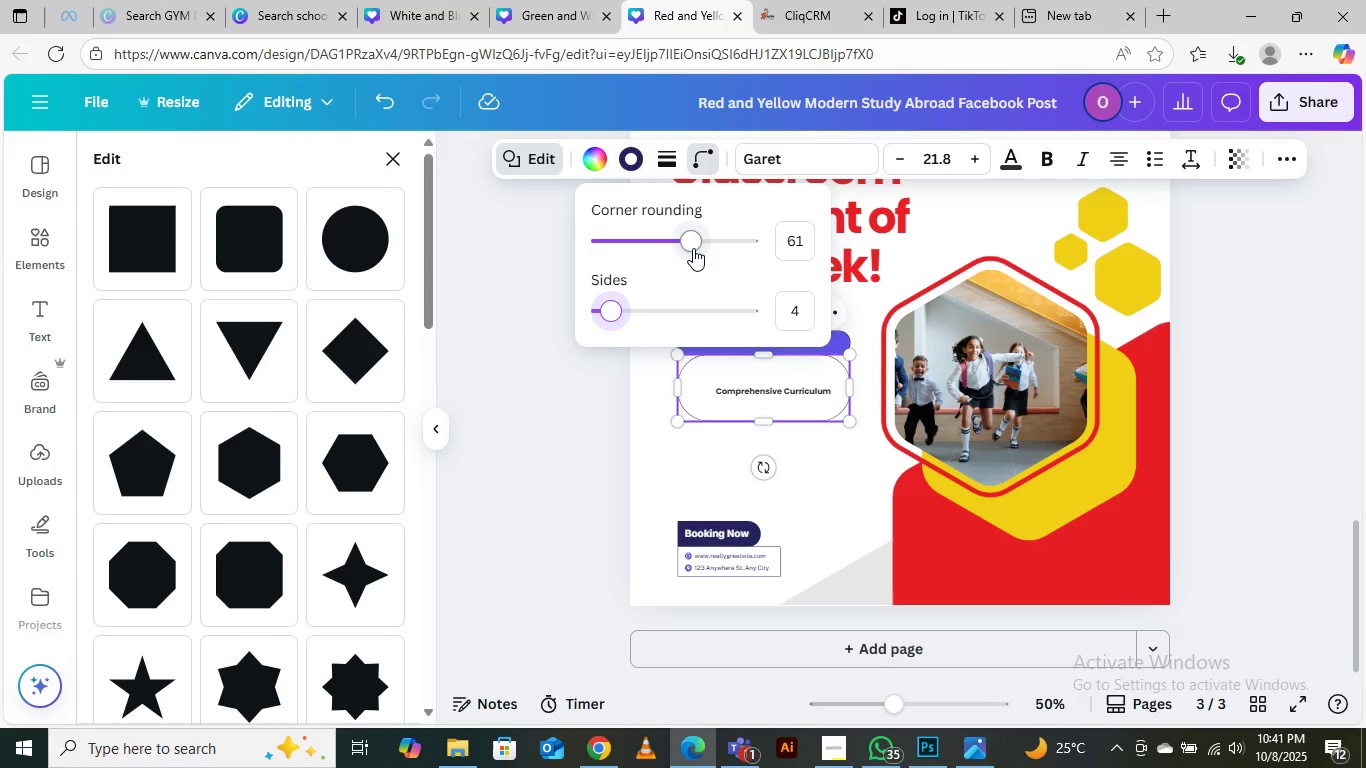 
left_click_drag(start_coordinate=[693, 248], to_coordinate=[625, 255])
 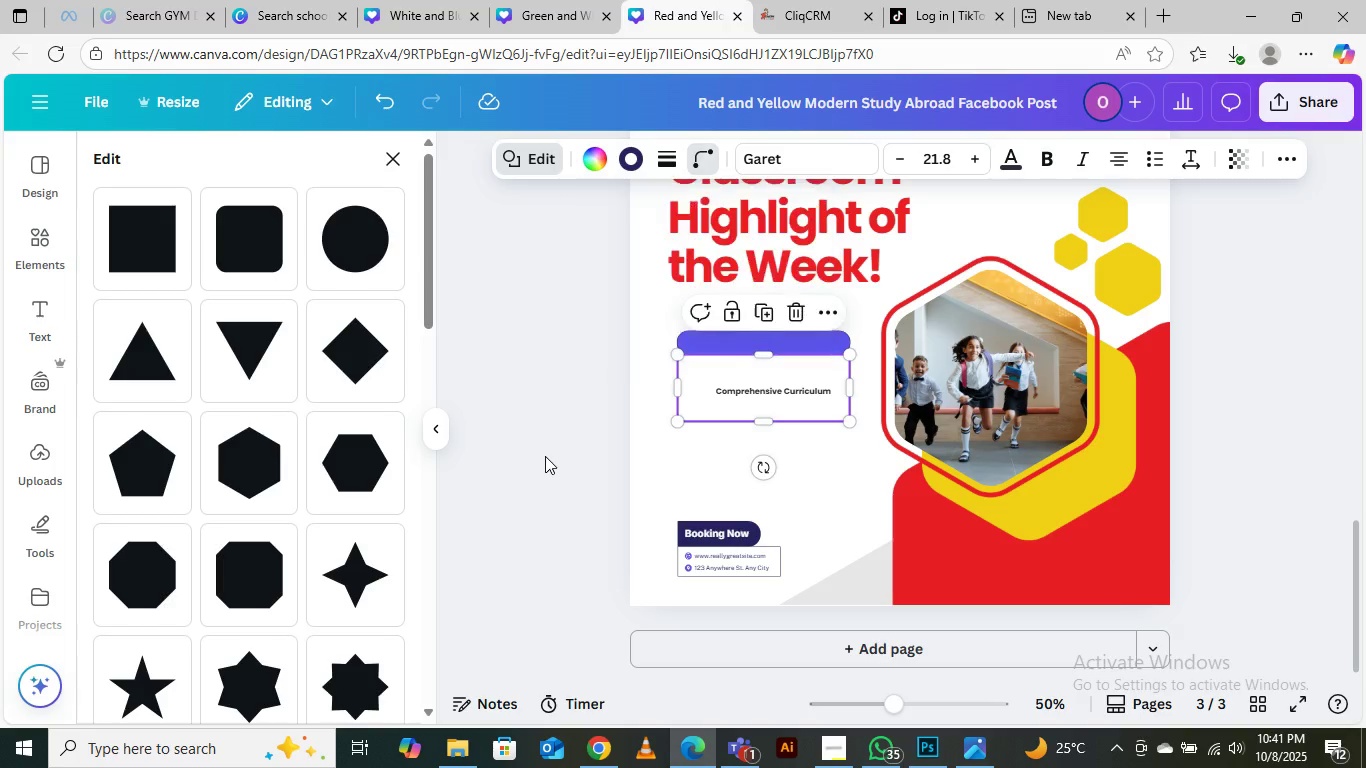 
left_click([545, 456])
 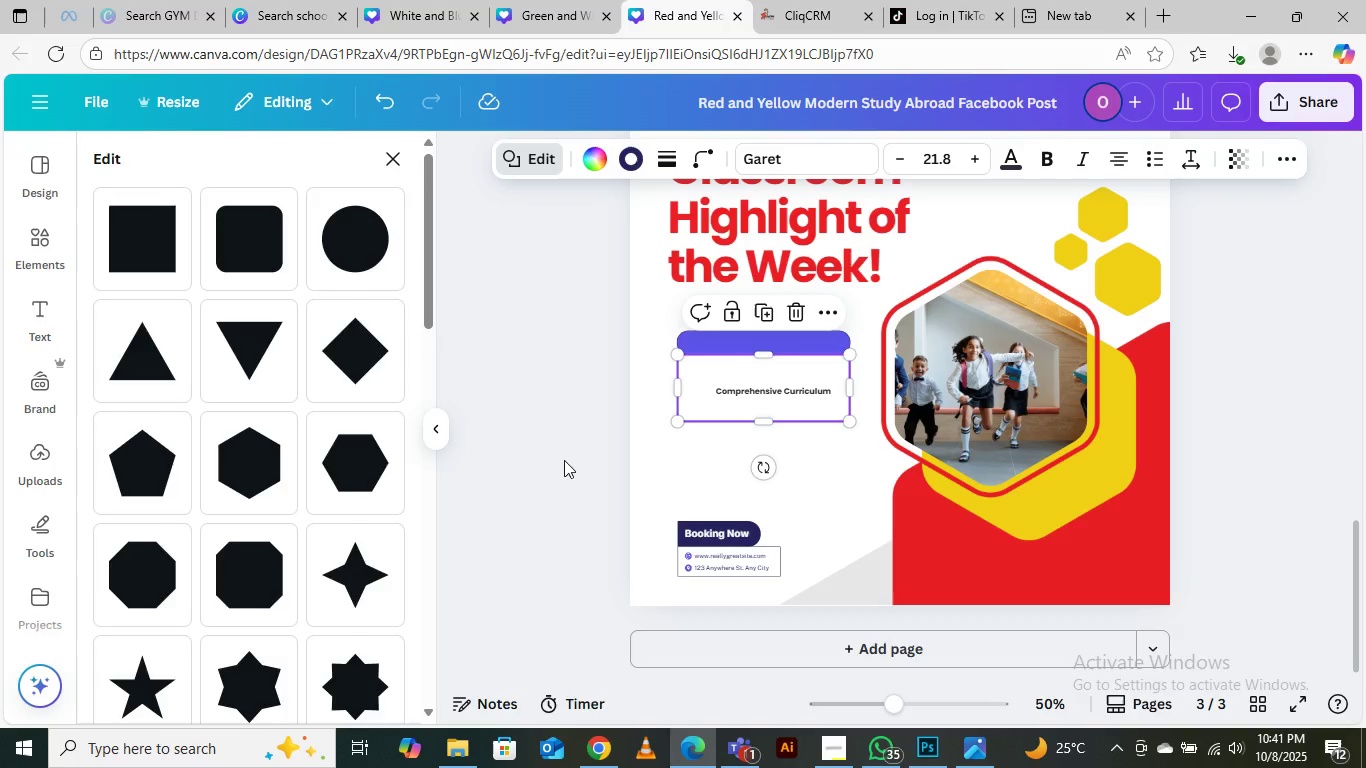 
left_click([562, 459])
 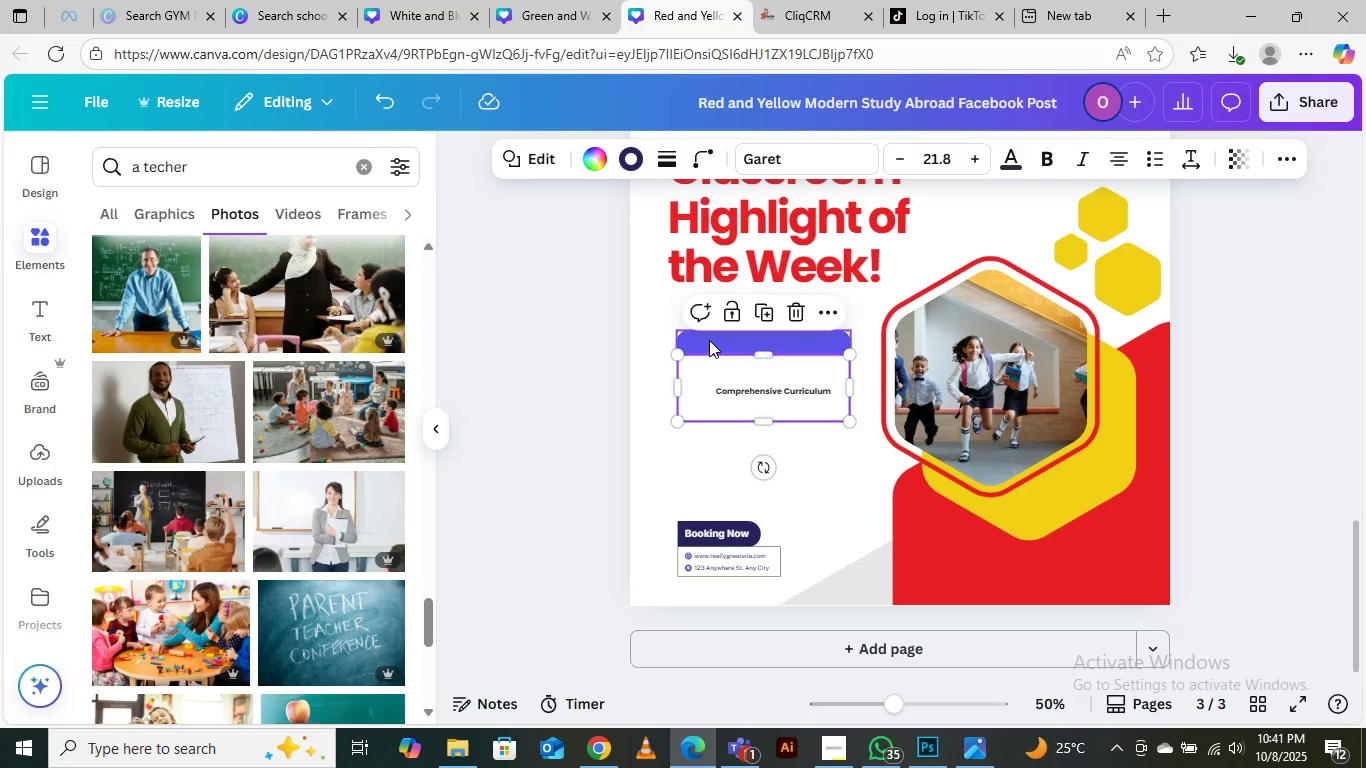 
left_click([709, 340])
 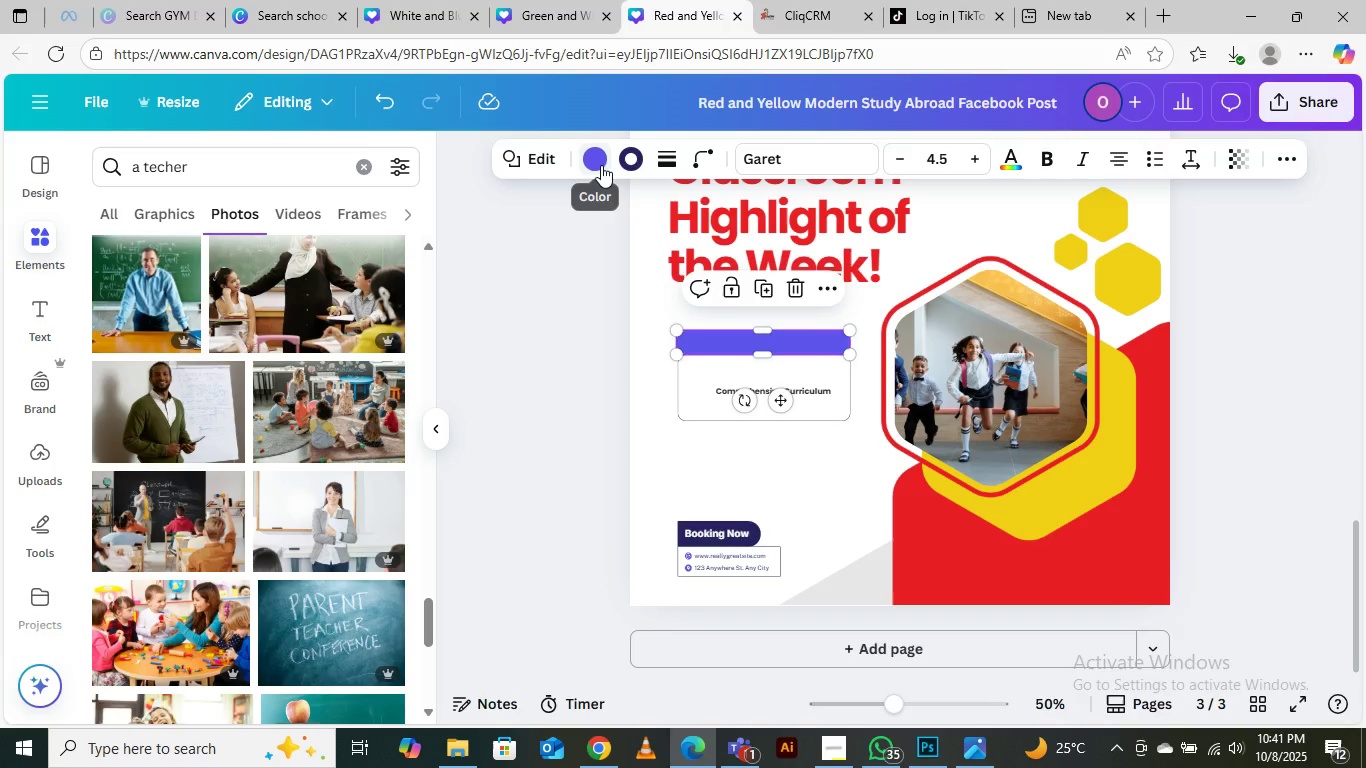 
left_click([598, 164])
 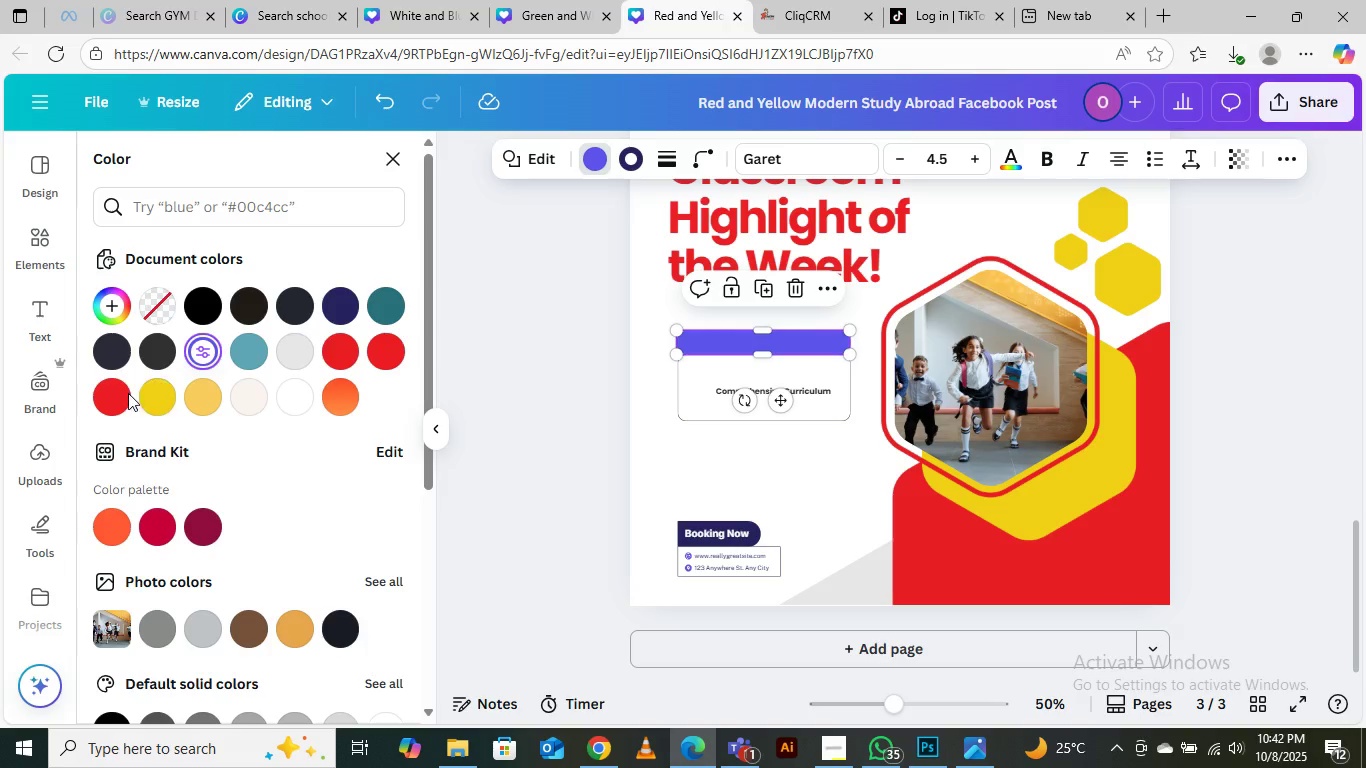 
left_click([113, 392])
 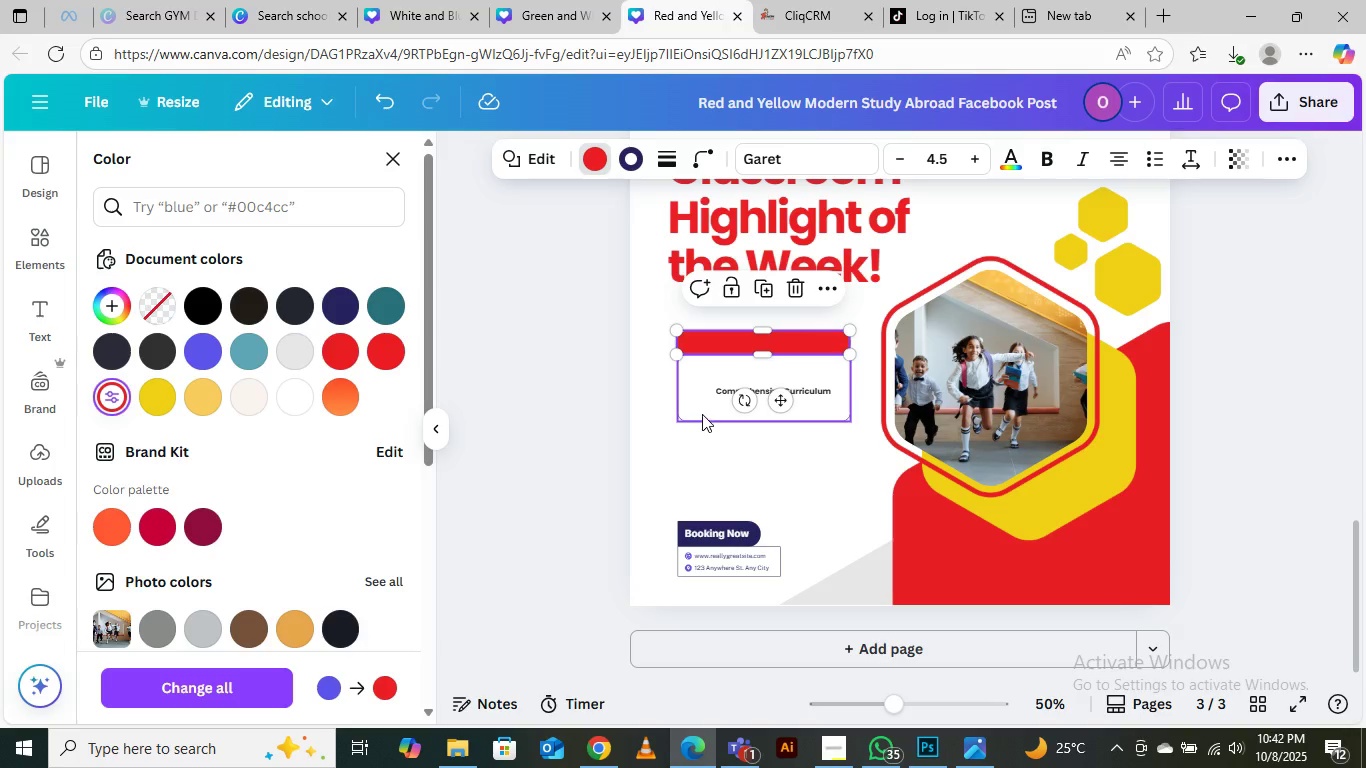 
left_click([702, 414])
 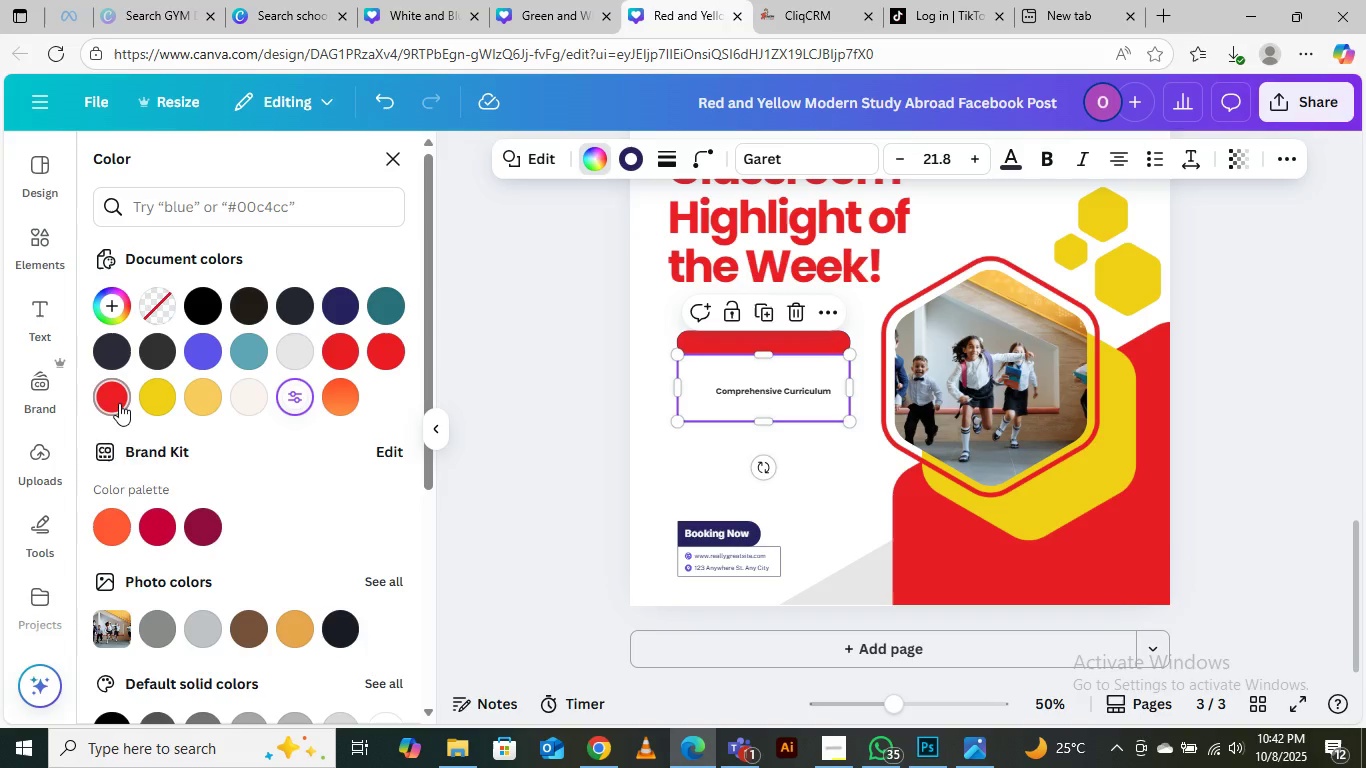 
left_click([115, 404])
 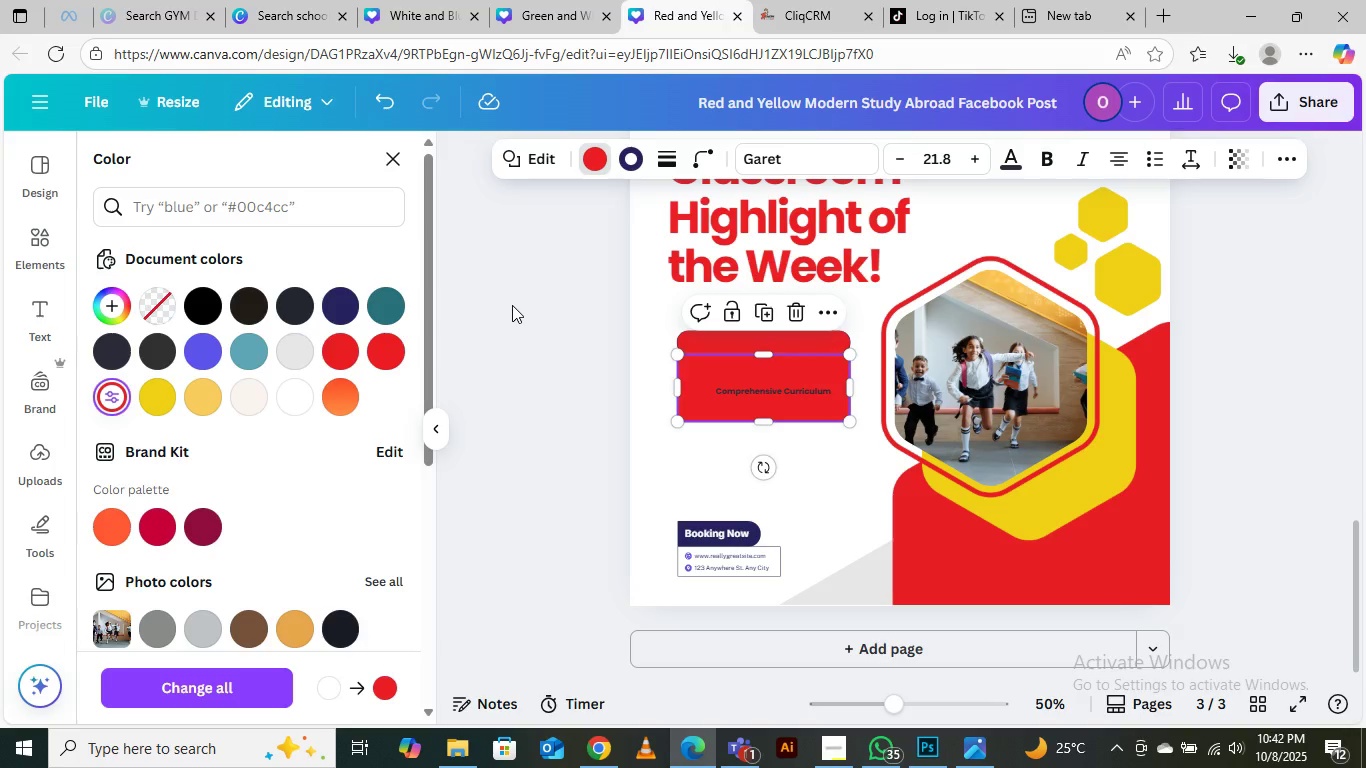 
key(Control+Z)
 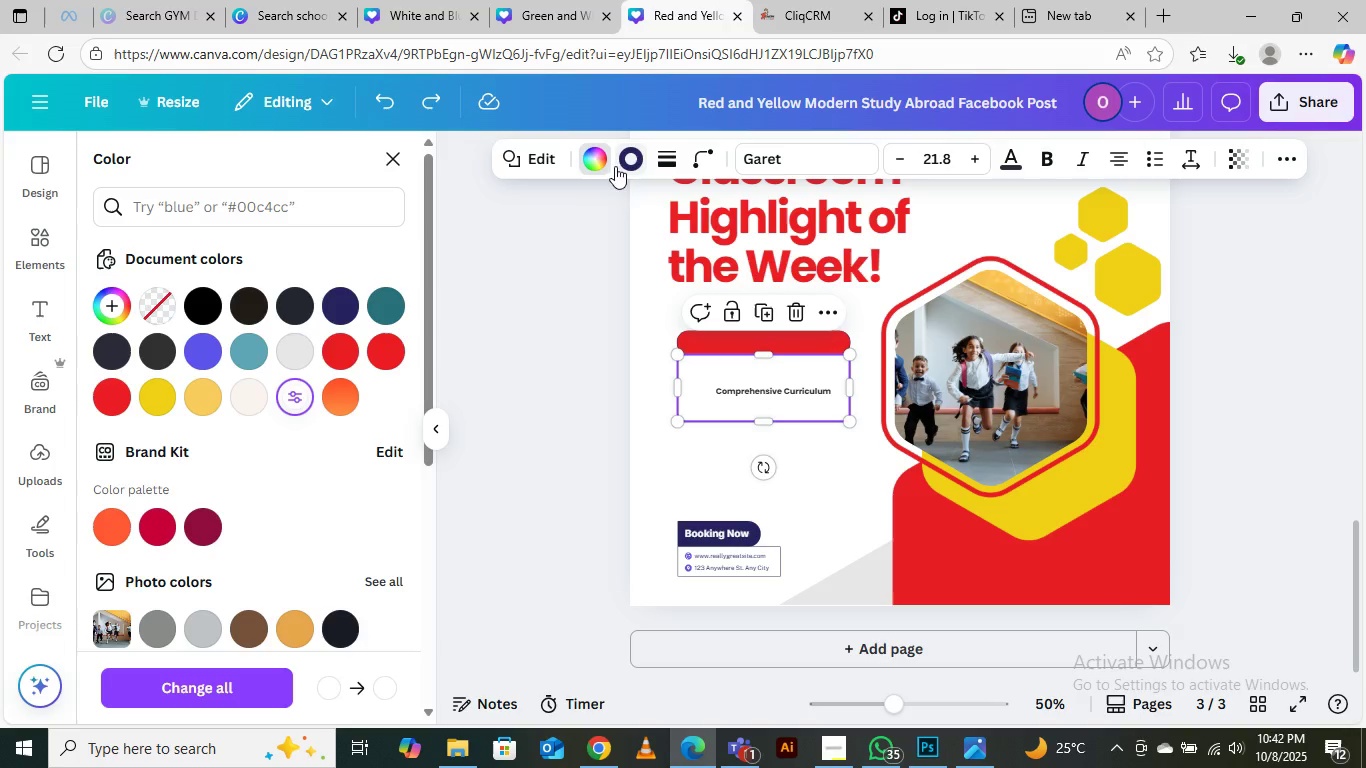 
left_click([628, 165])
 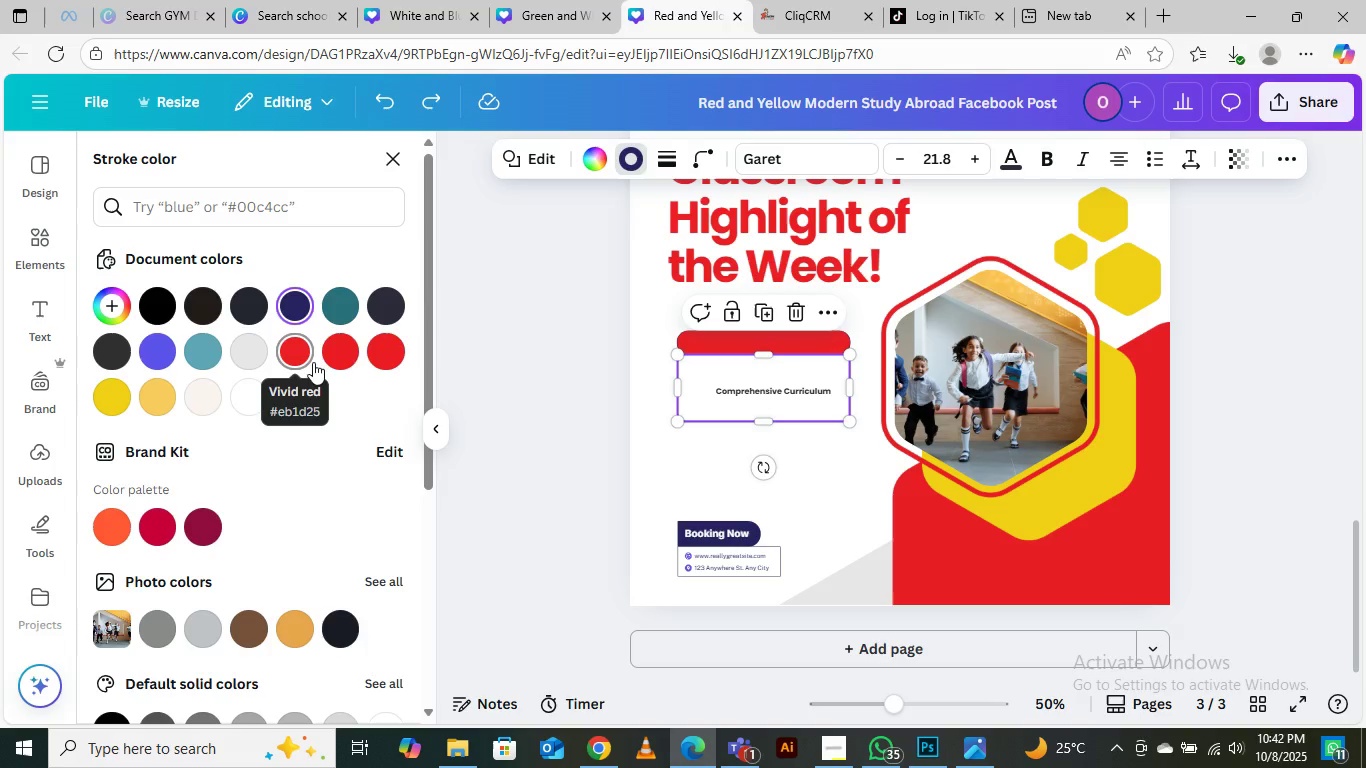 
left_click([313, 361])
 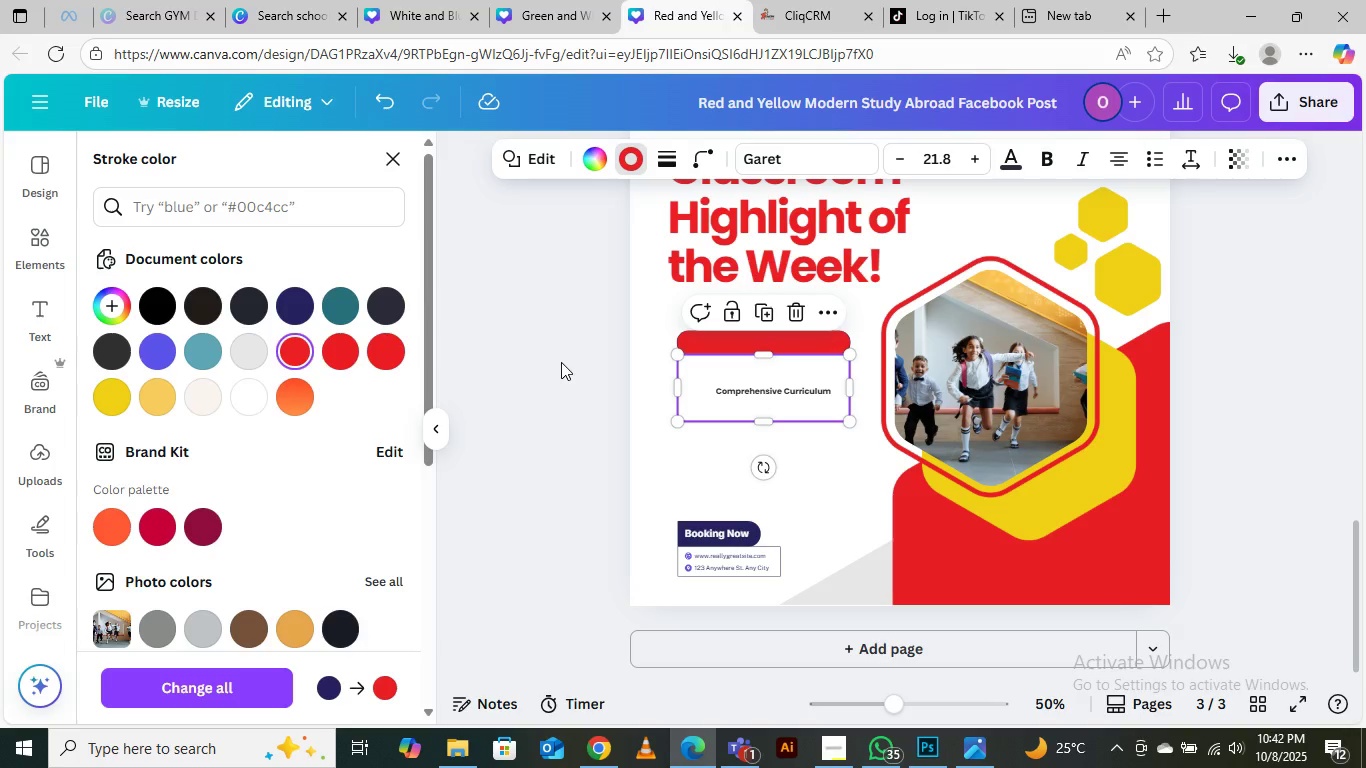 
left_click([561, 362])
 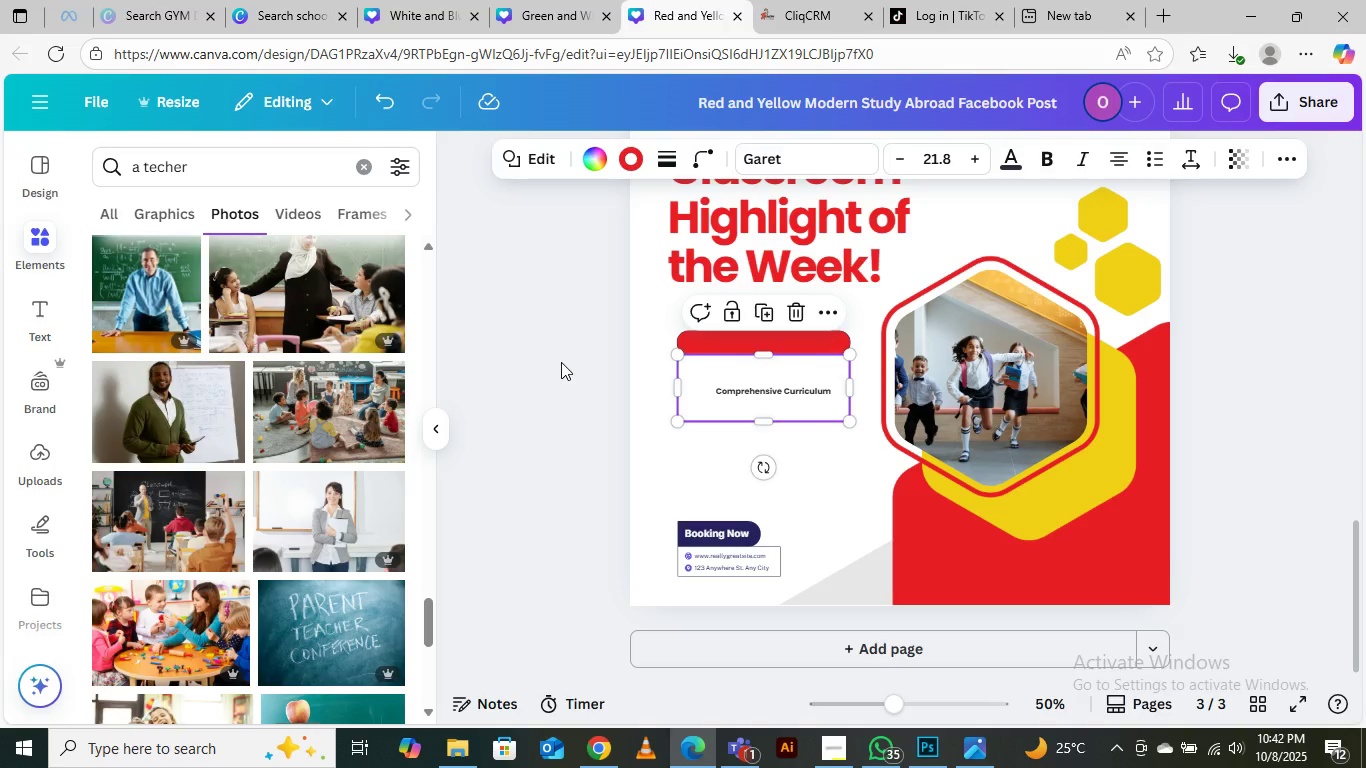 
left_click([561, 362])
 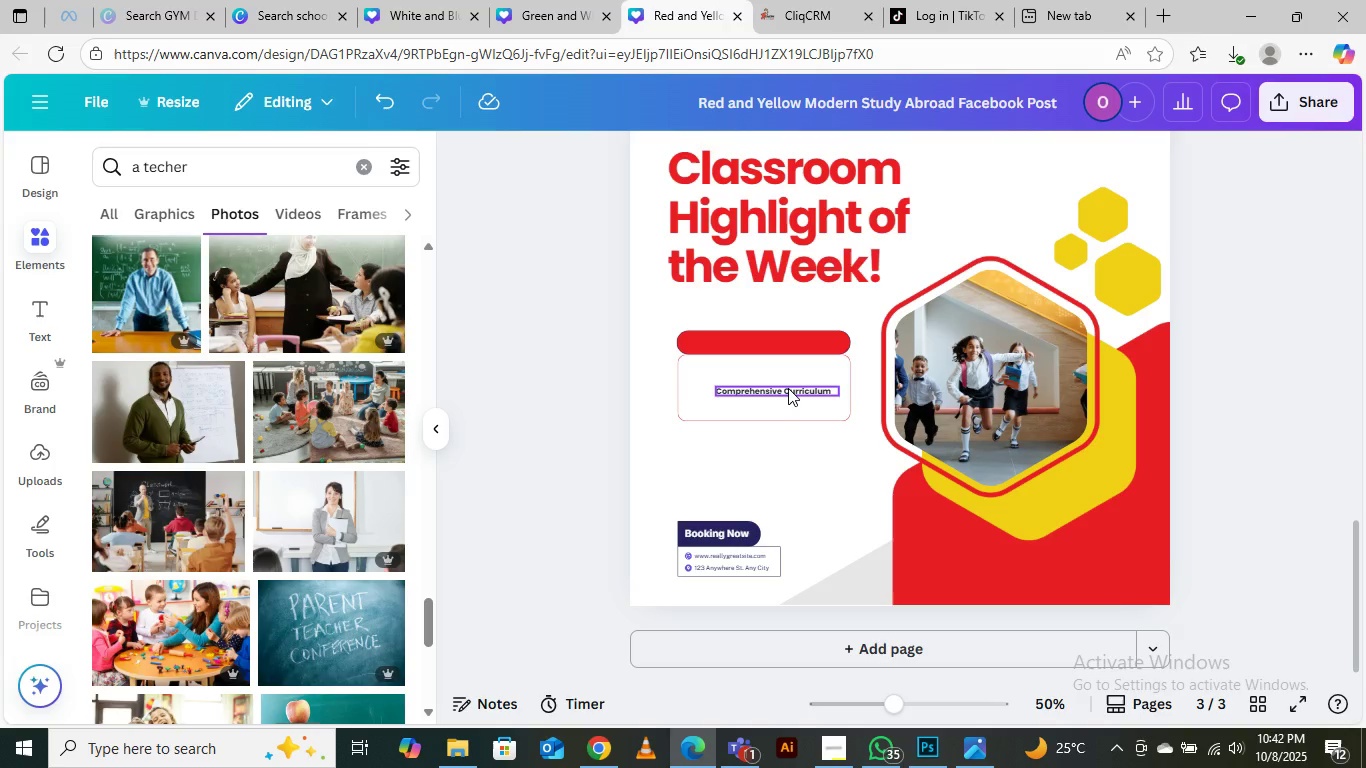 
left_click_drag(start_coordinate=[788, 388], to_coordinate=[776, 378])
 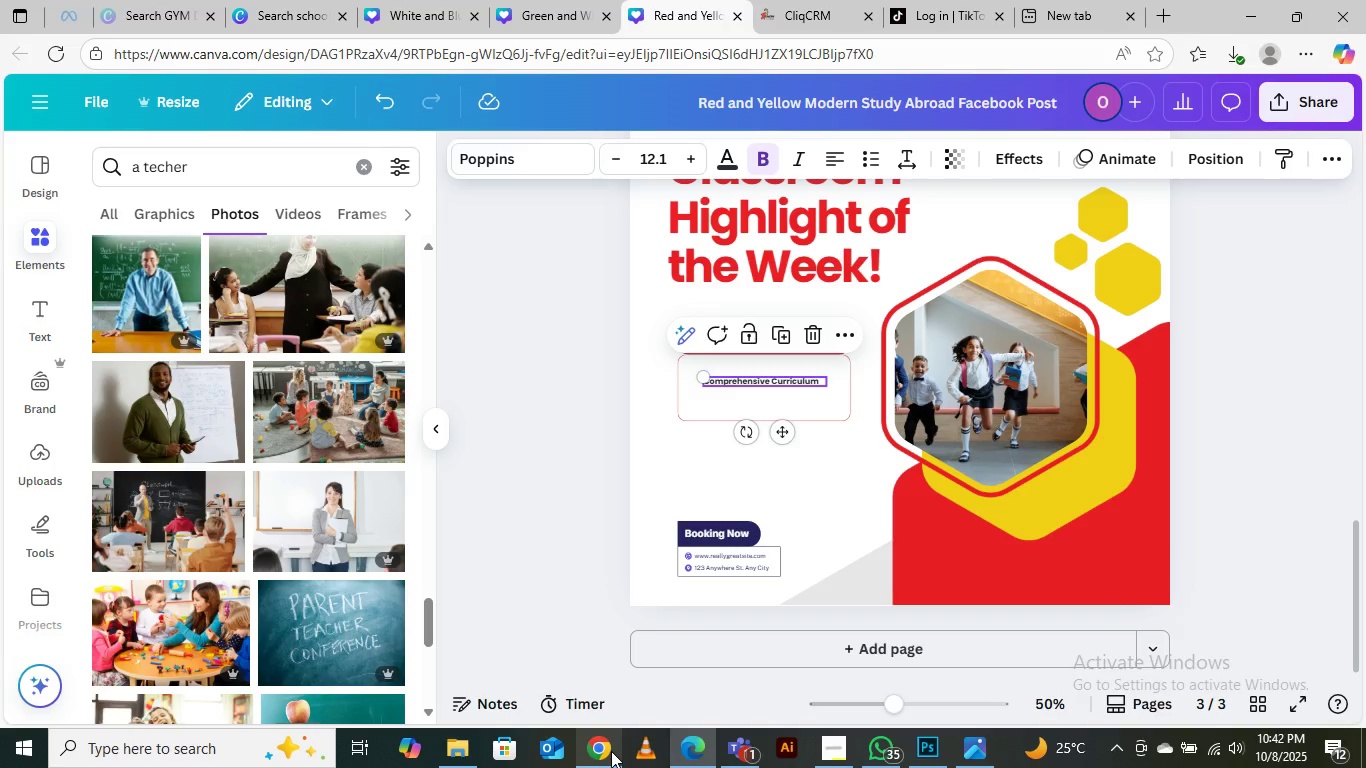 
left_click([612, 663])
 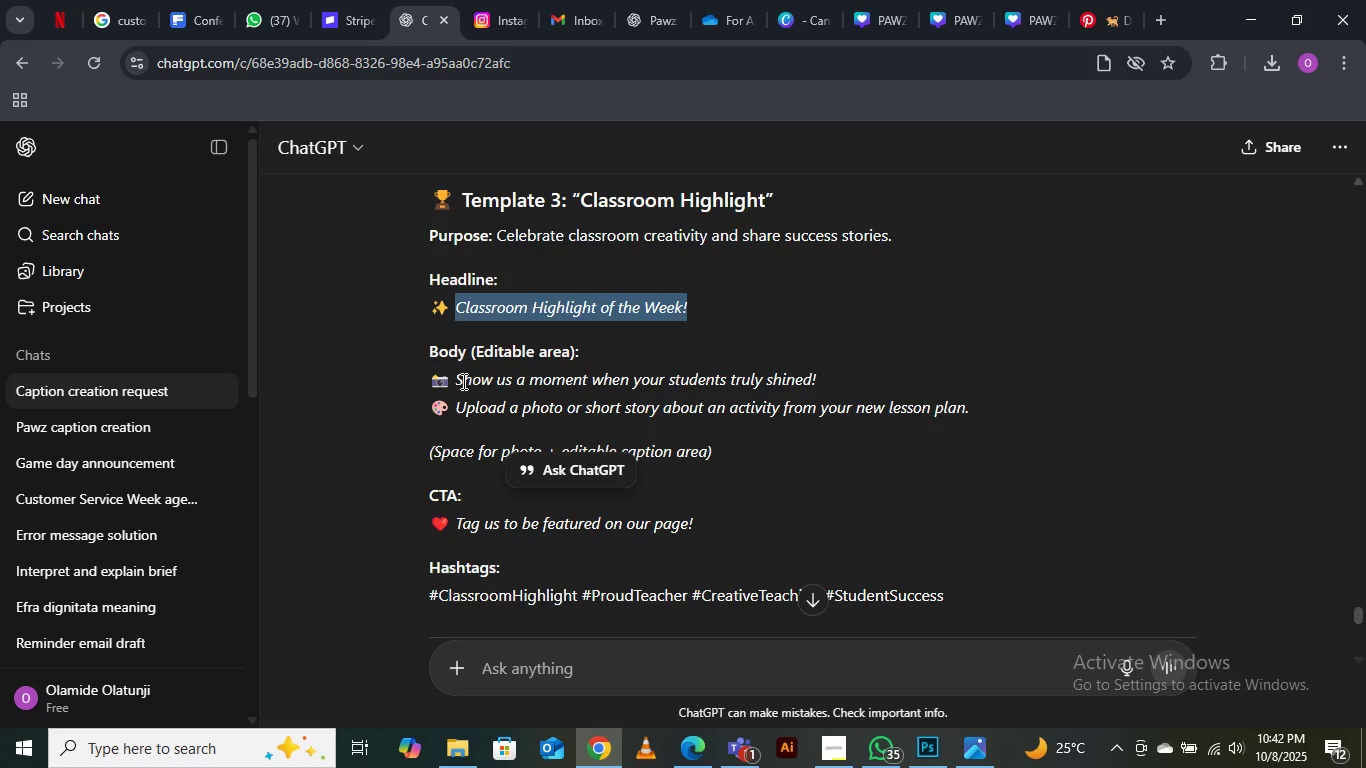 
left_click_drag(start_coordinate=[457, 379], to_coordinate=[812, 383])
 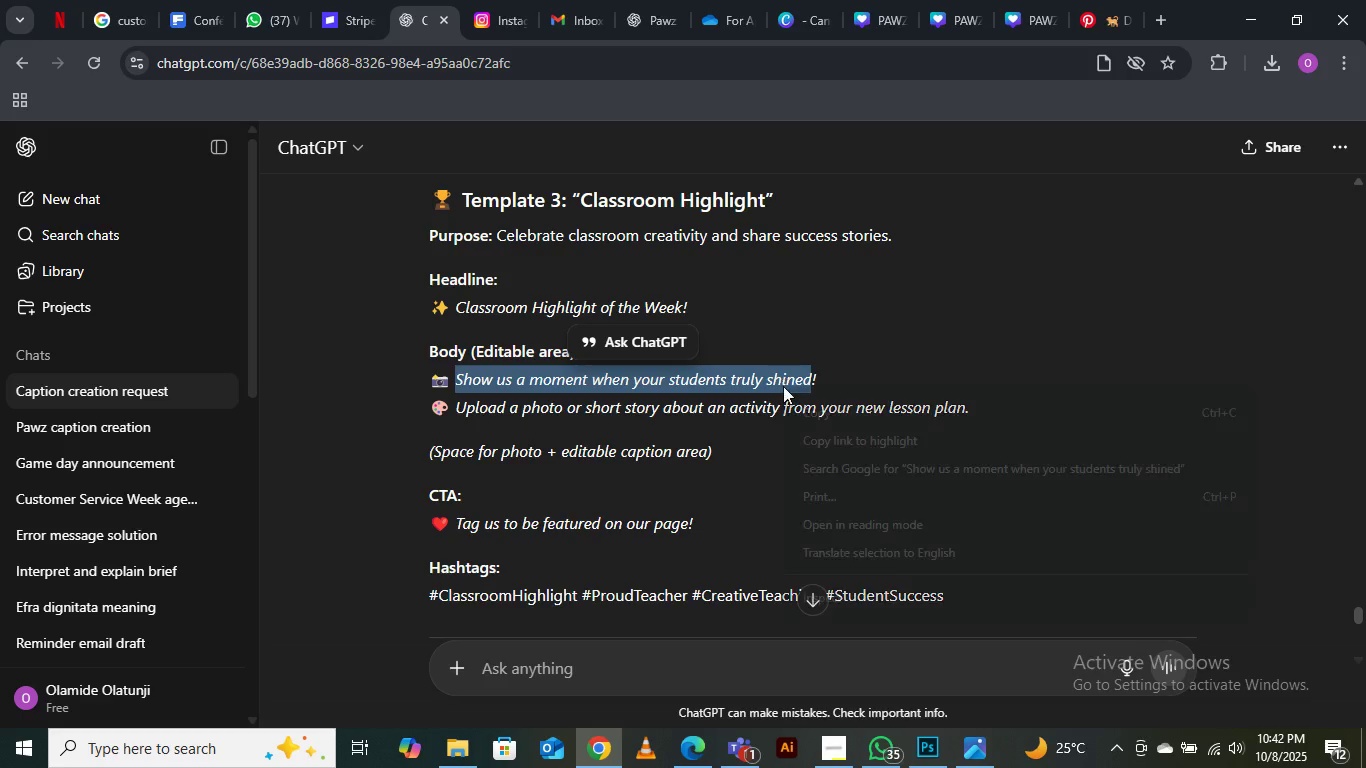 
right_click([783, 386])
 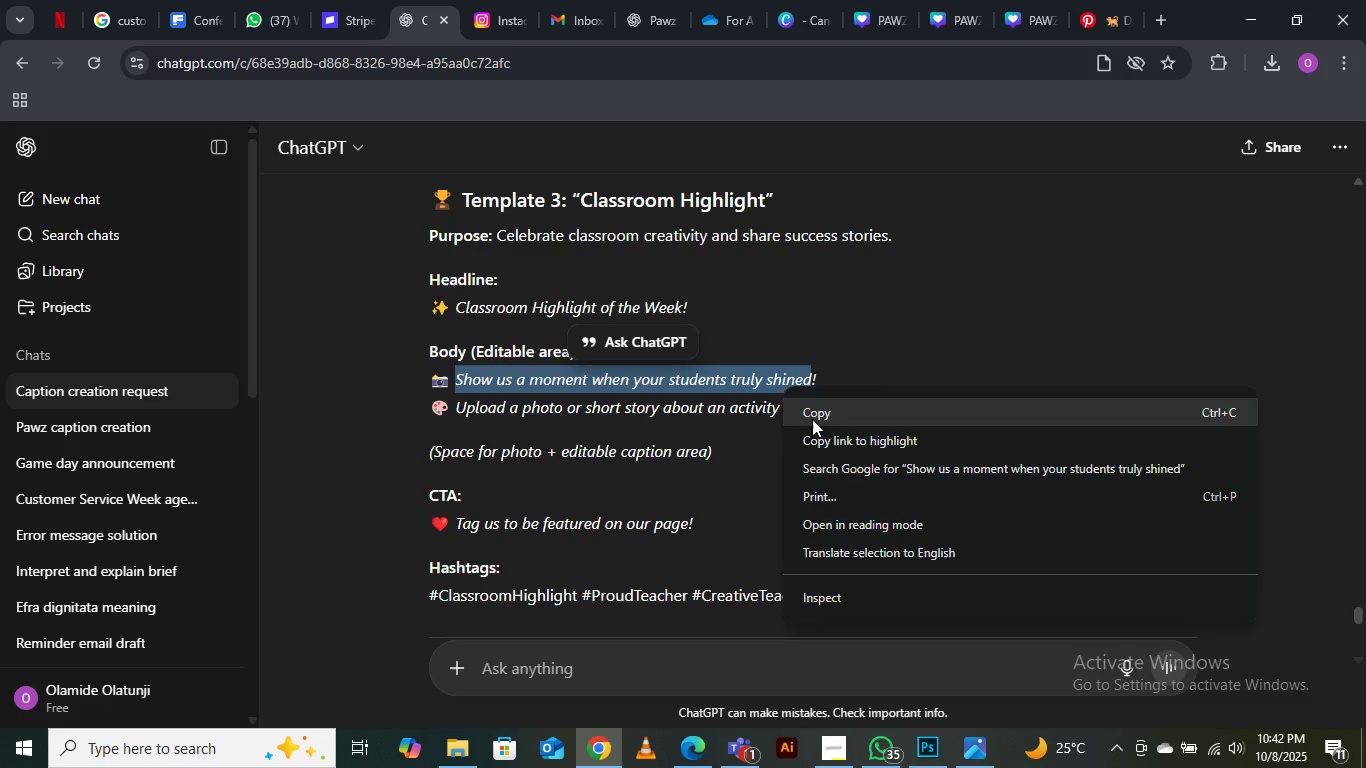 
left_click([812, 419])
 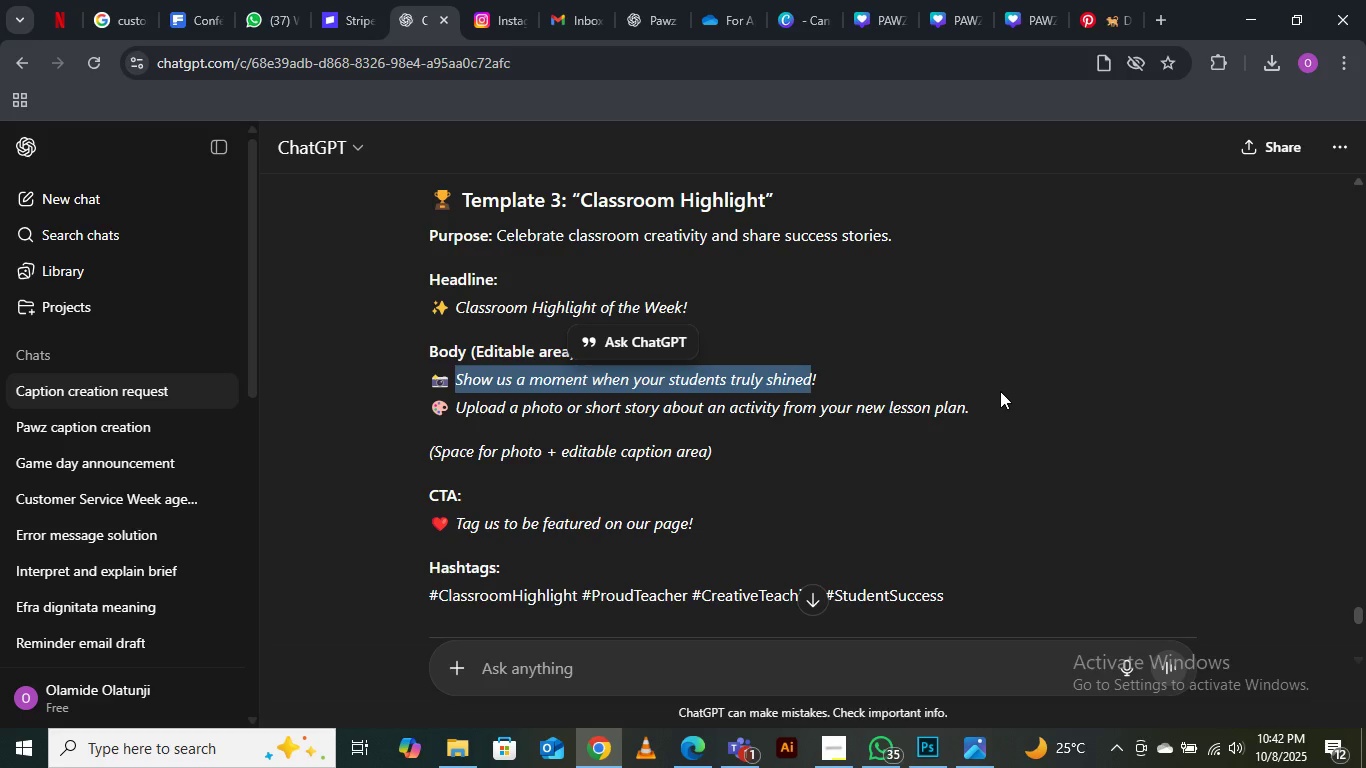 
wait(8.69)
 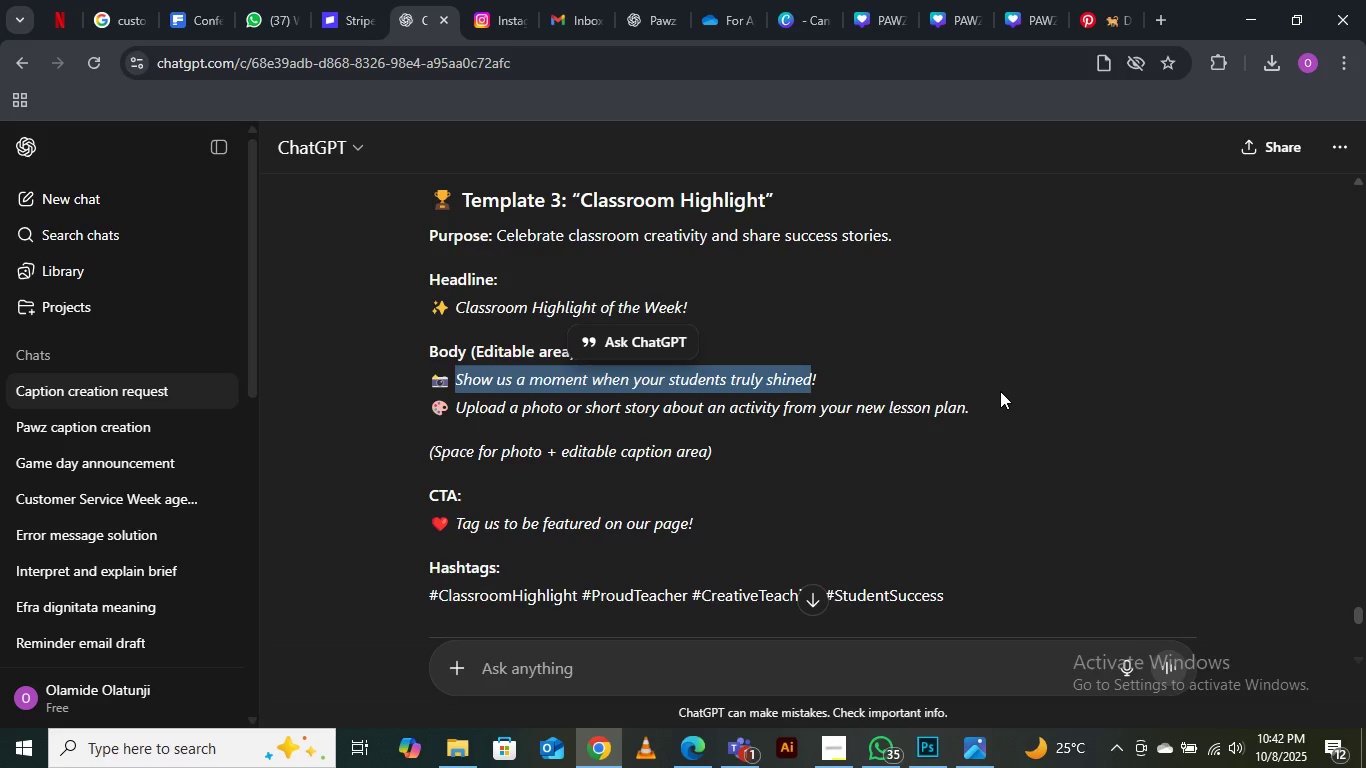 
left_click([693, 749])
 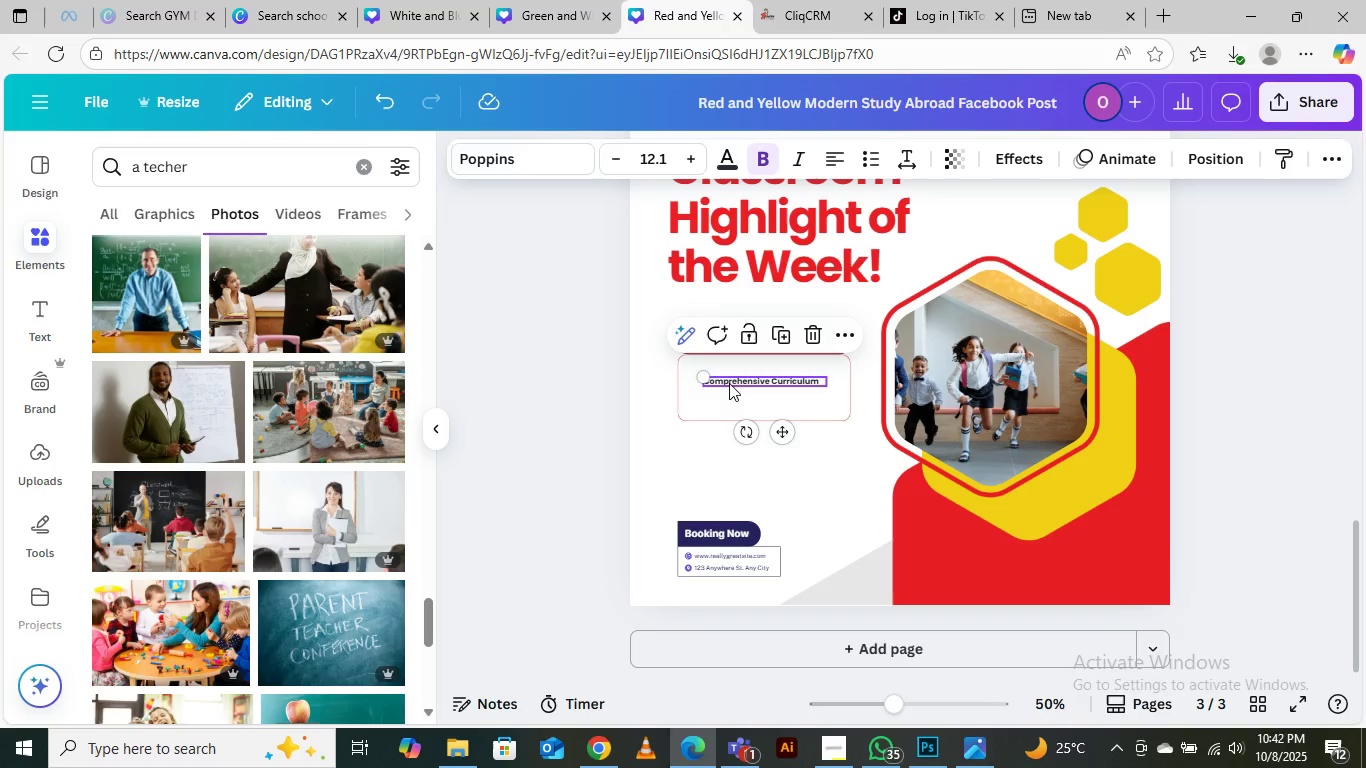 
double_click([729, 383])
 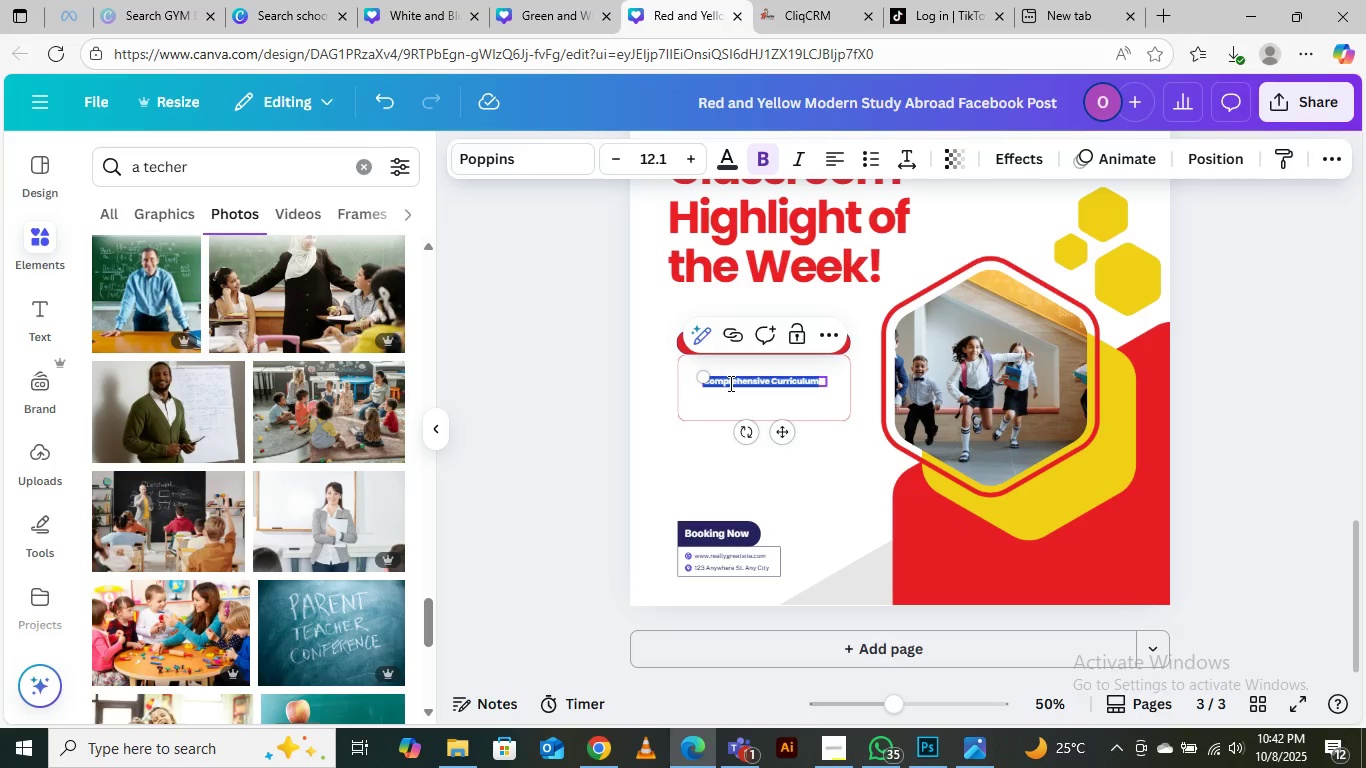 
key(Control+V)
 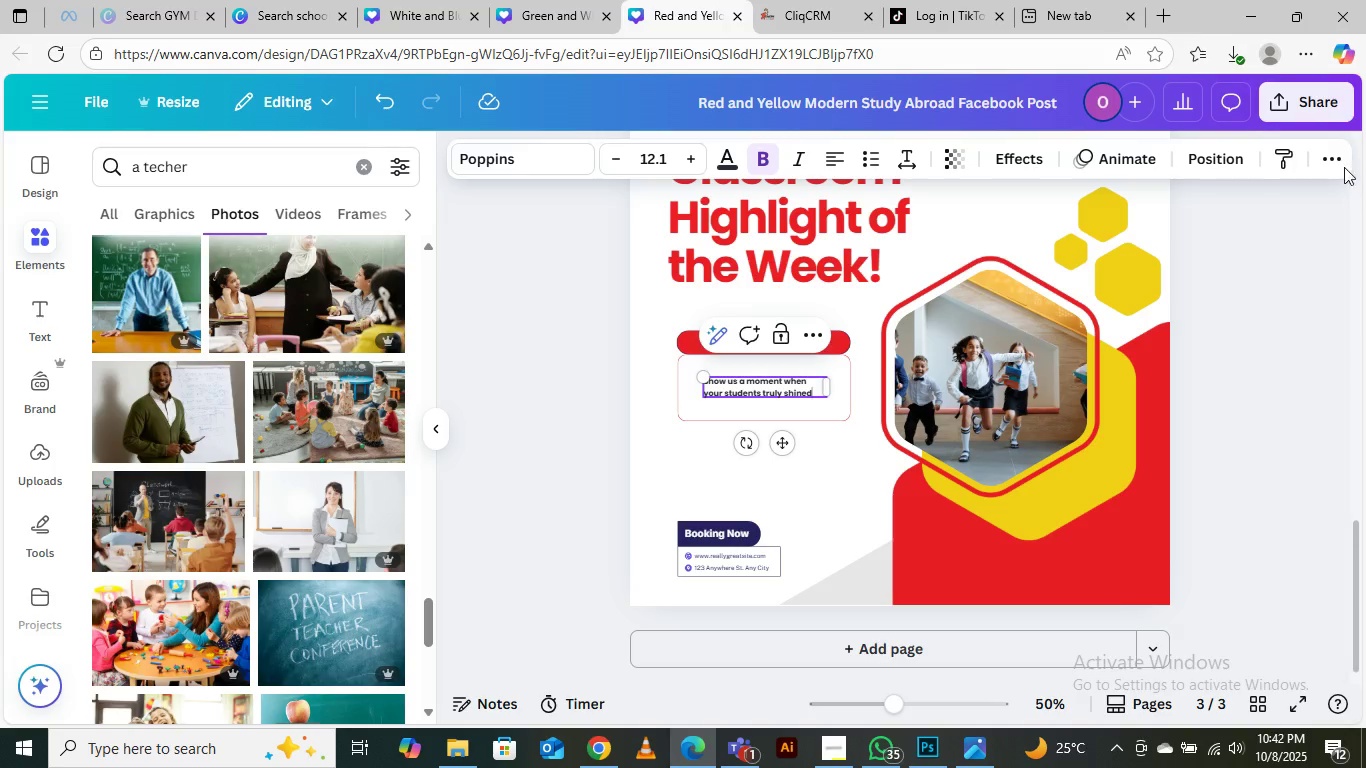 
left_click([1196, 165])
 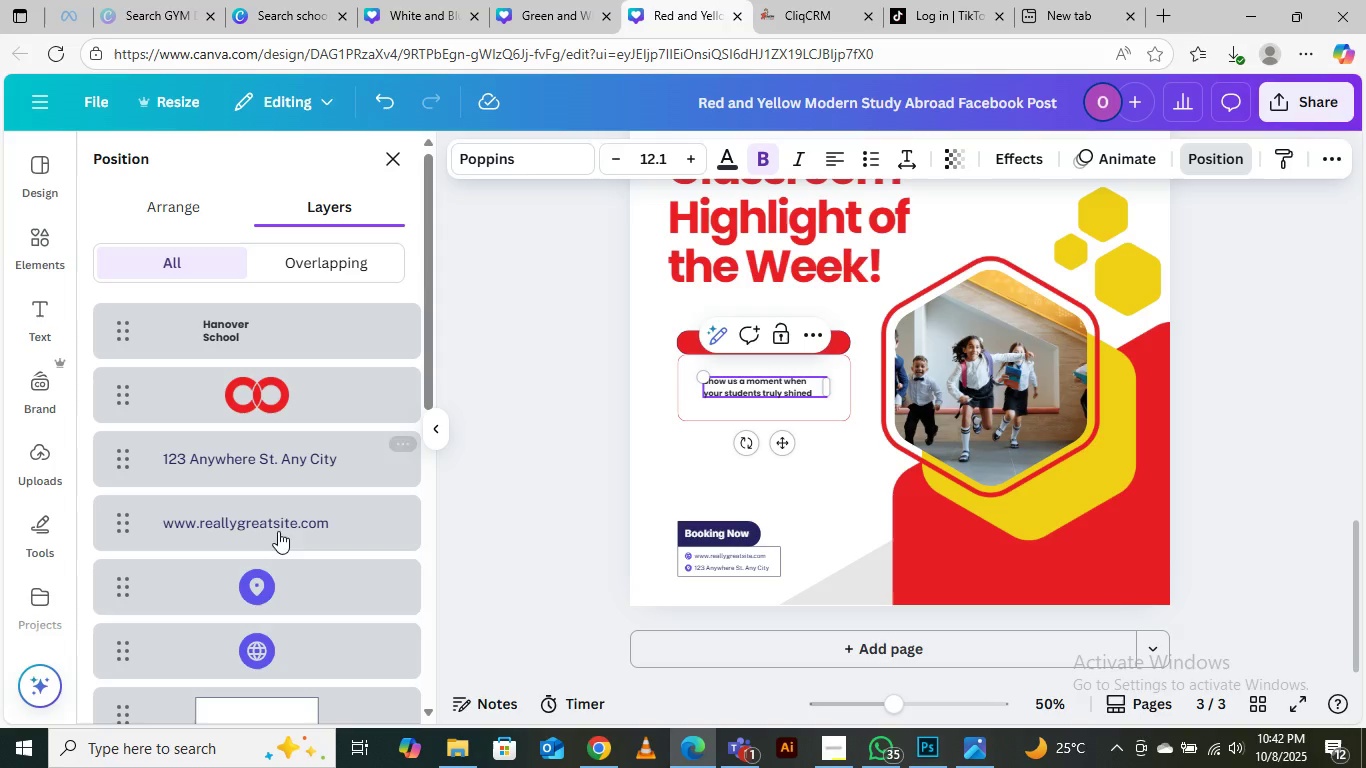 
scroll: coordinate [262, 519], scroll_direction: down, amount: 7.0
 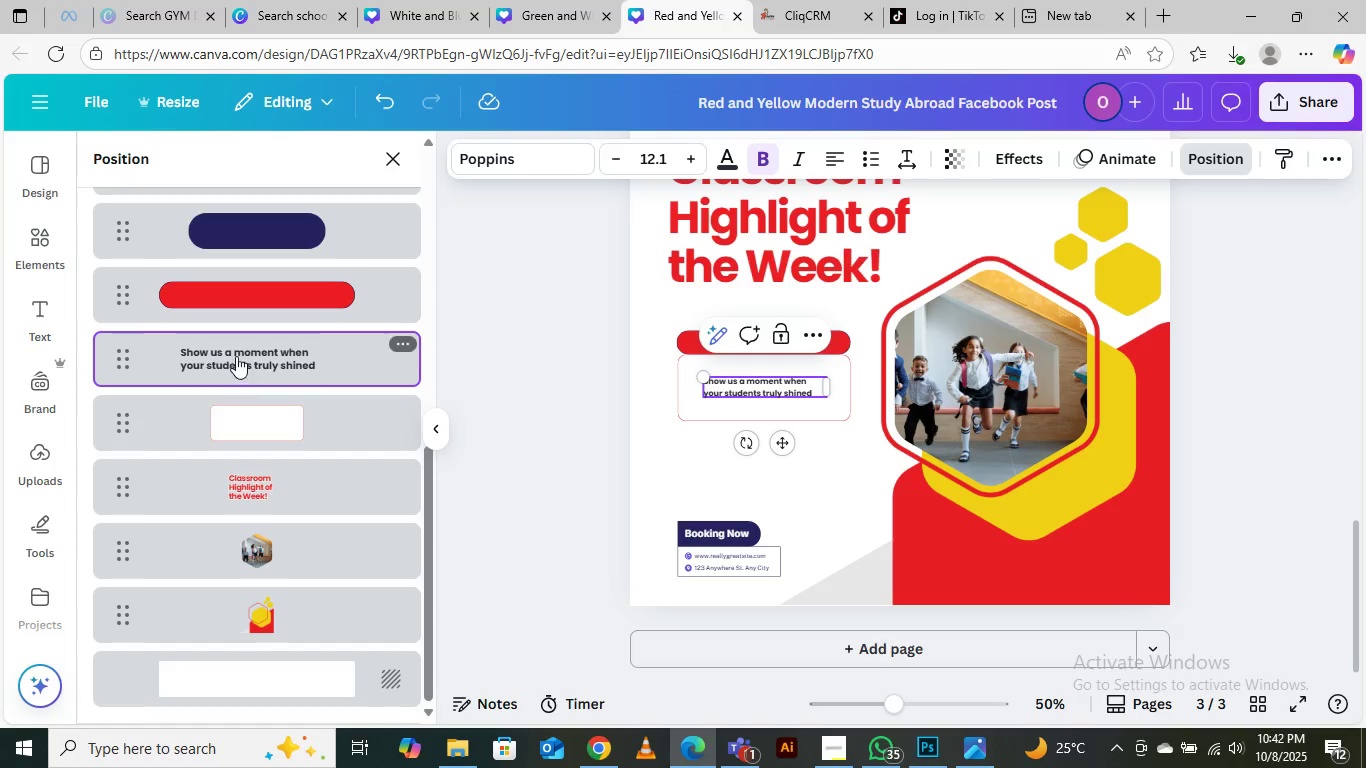 
left_click_drag(start_coordinate=[236, 353], to_coordinate=[236, 314])
 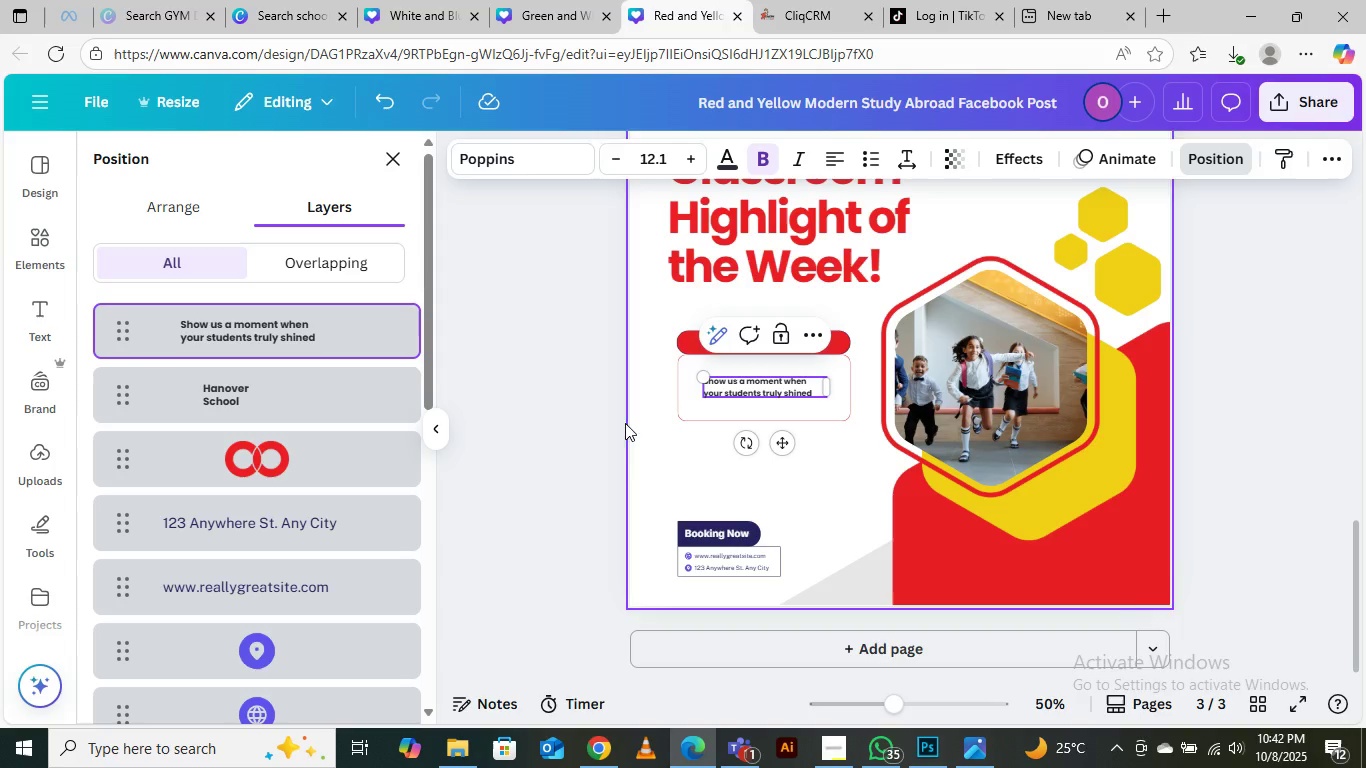 
left_click([528, 394])
 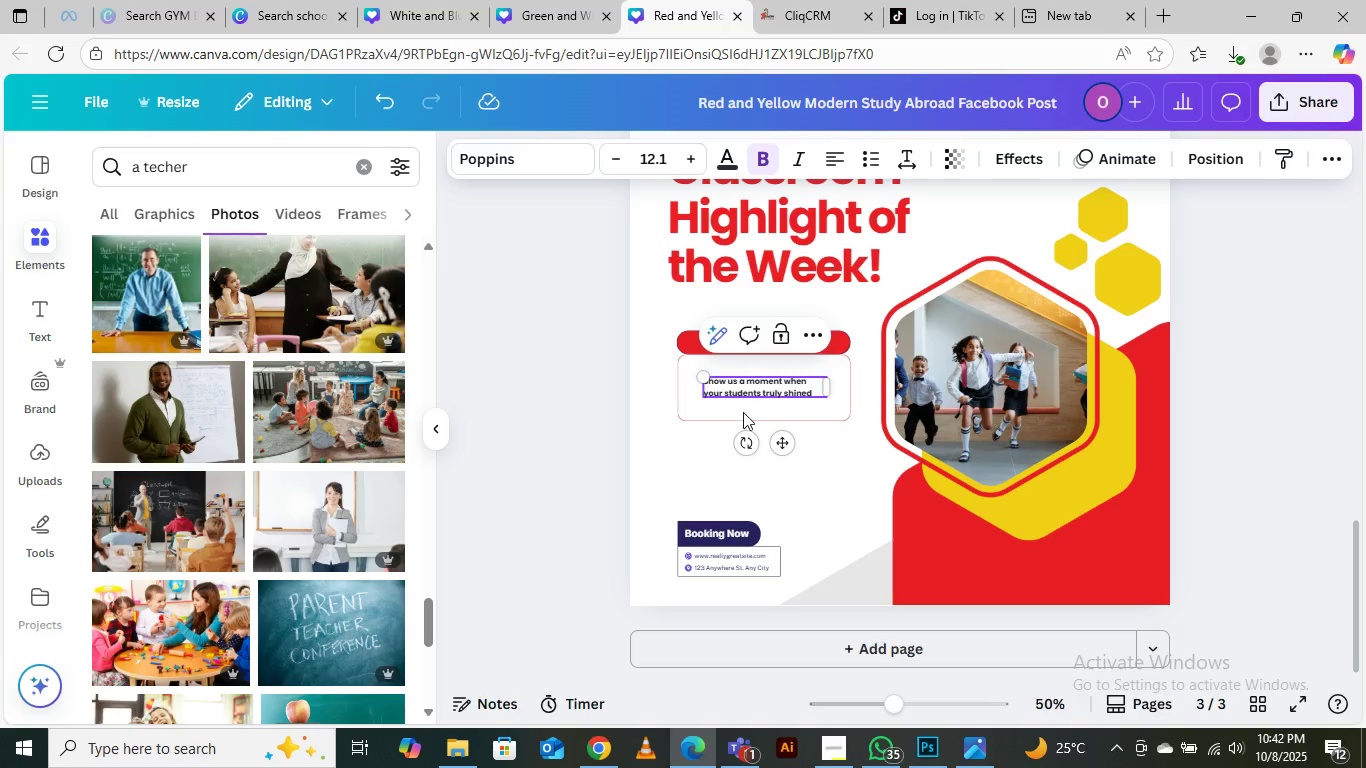 
left_click([571, 404])
 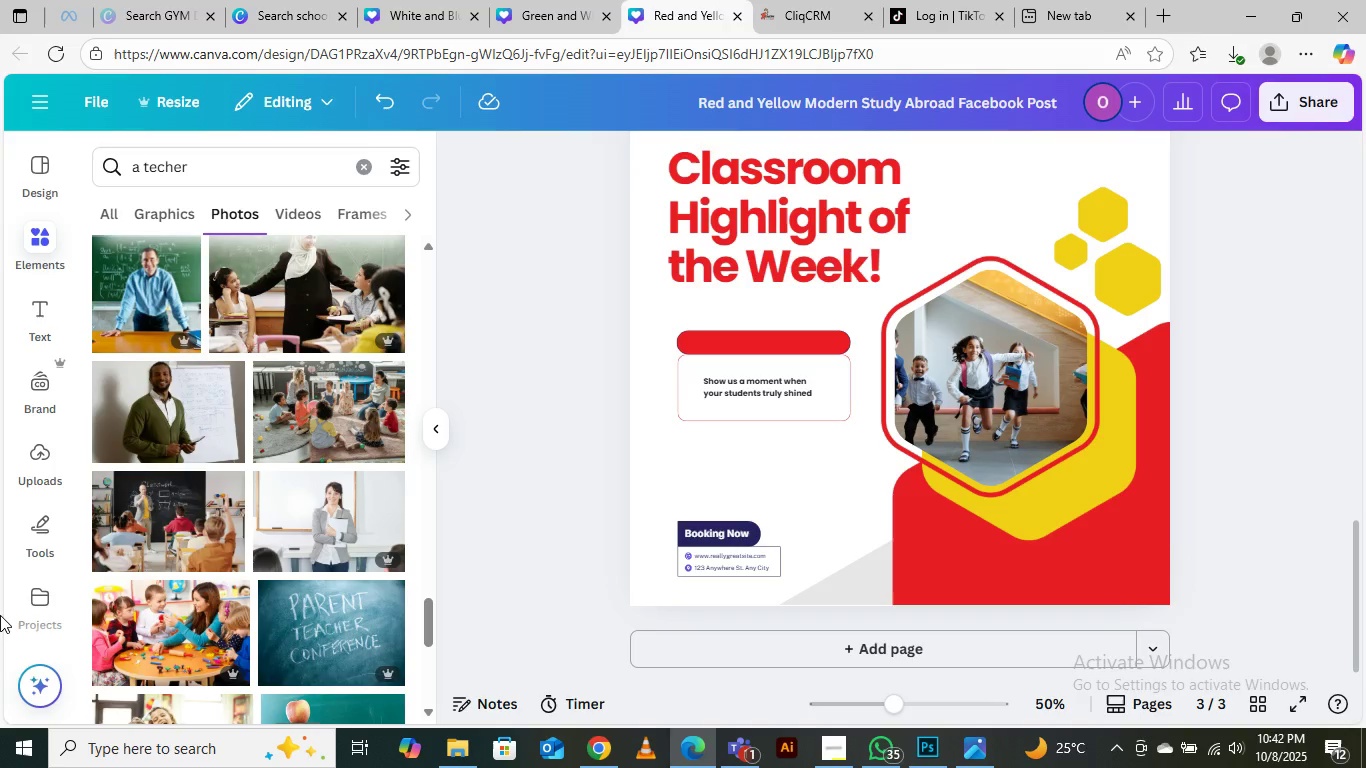 
wait(10.61)
 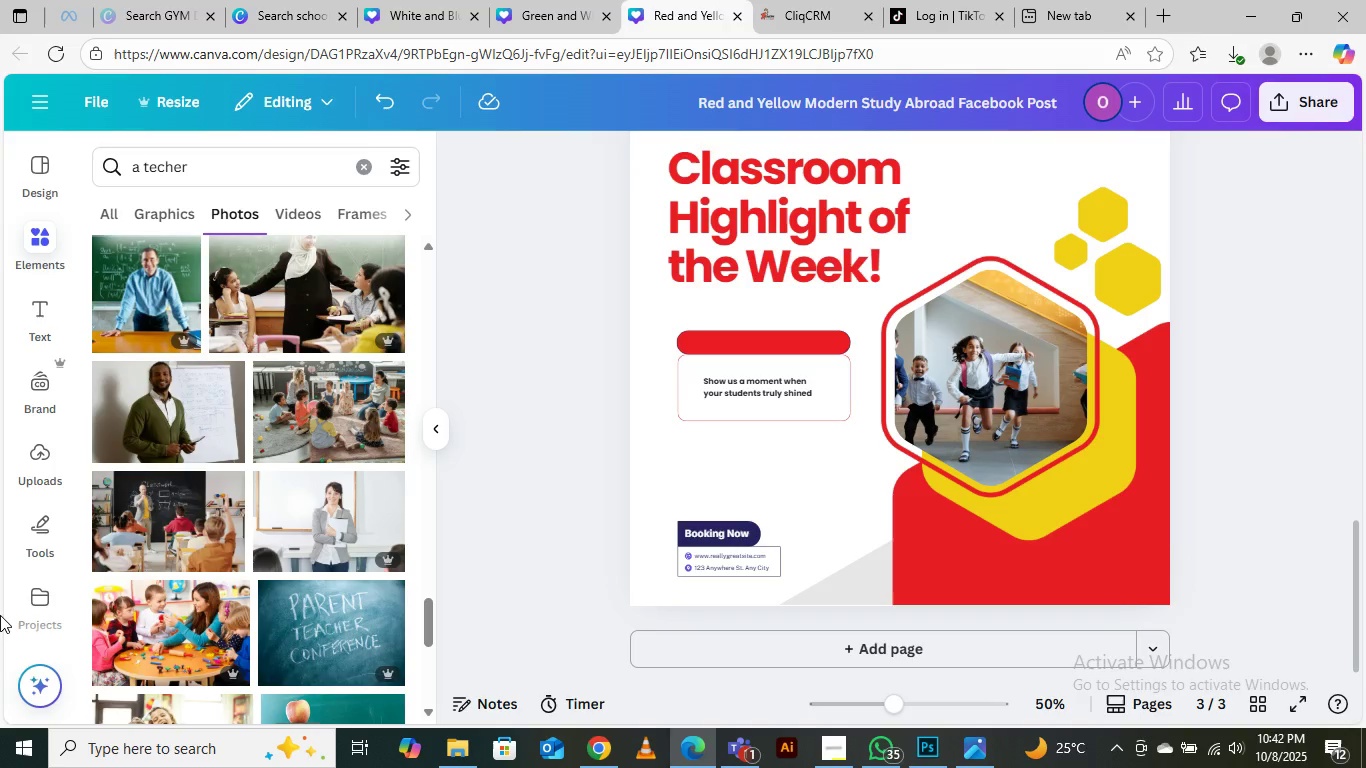 
left_click_drag(start_coordinate=[764, 386], to_coordinate=[760, 344])
 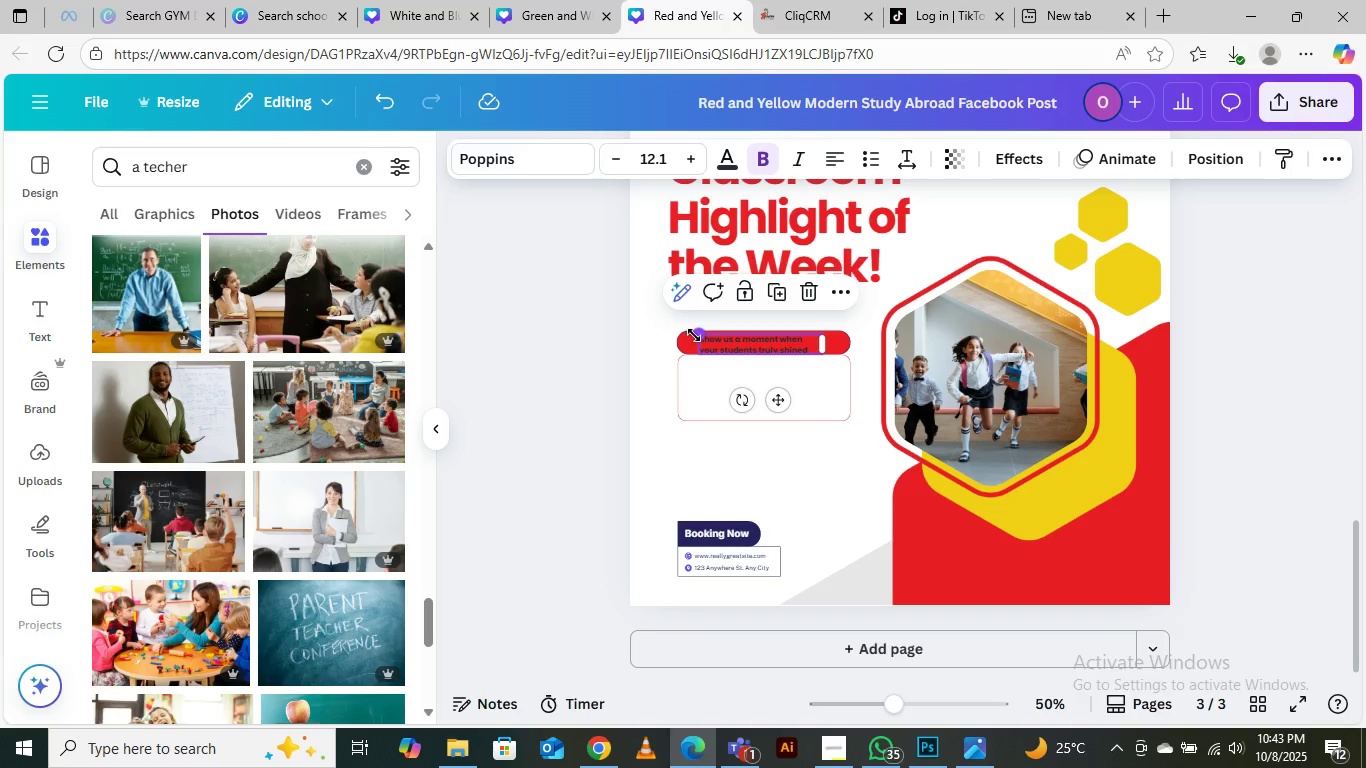 
left_click_drag(start_coordinate=[697, 335], to_coordinate=[709, 335])
 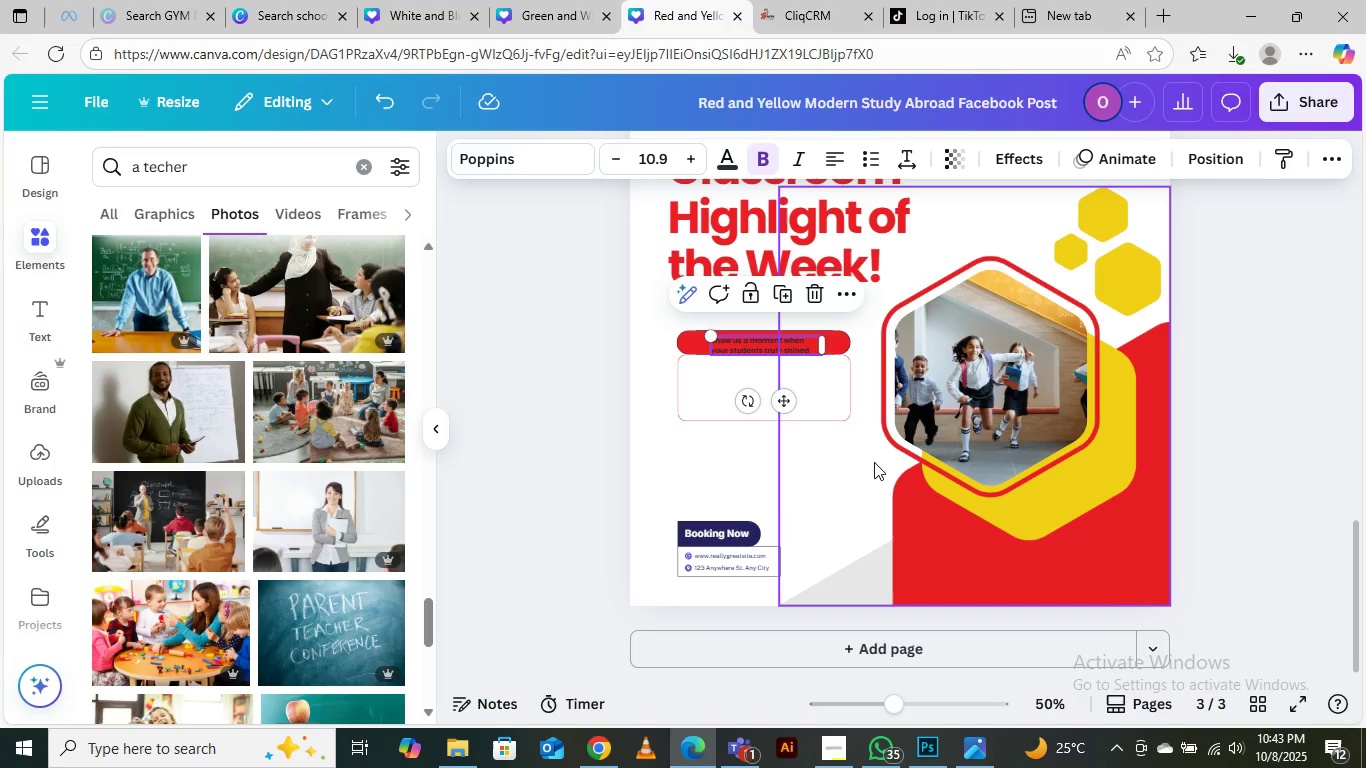 
key(Control+Equal)
 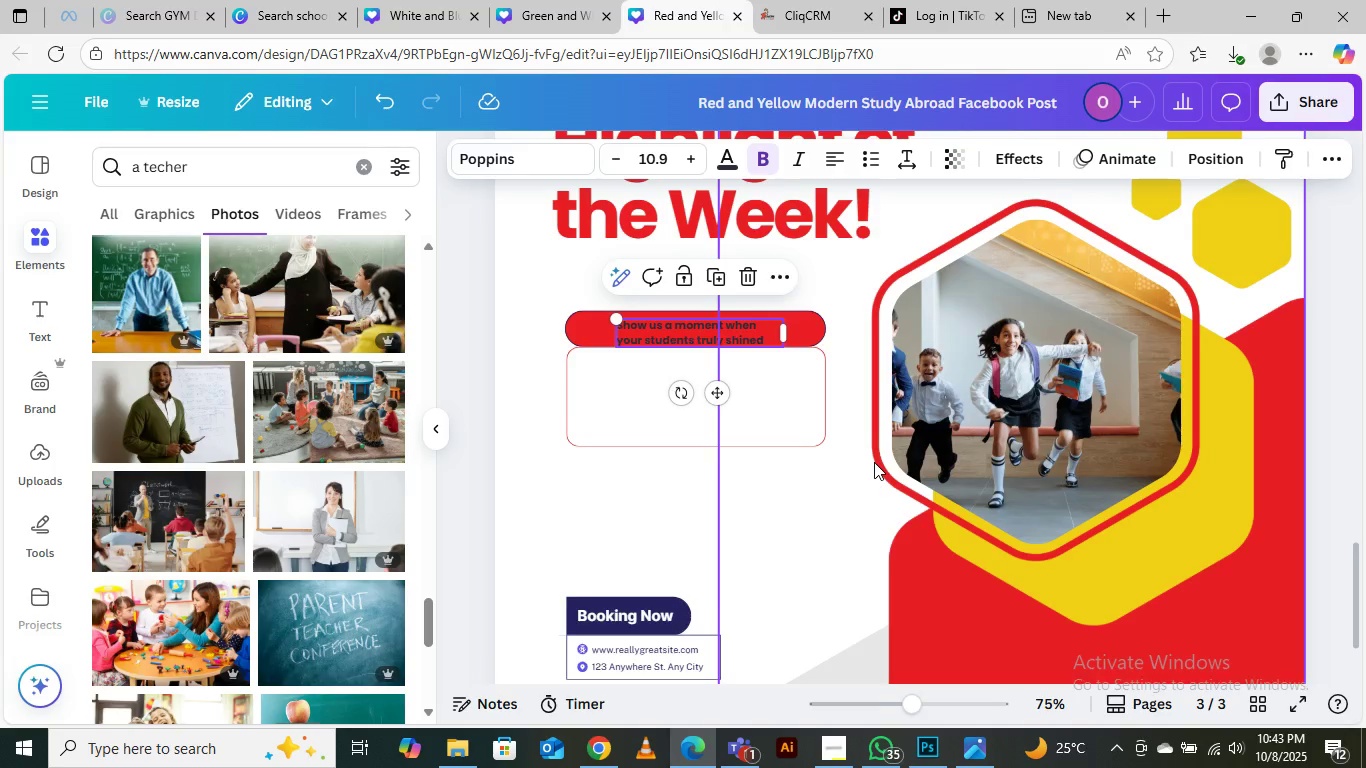 
key(Control+Equal)
 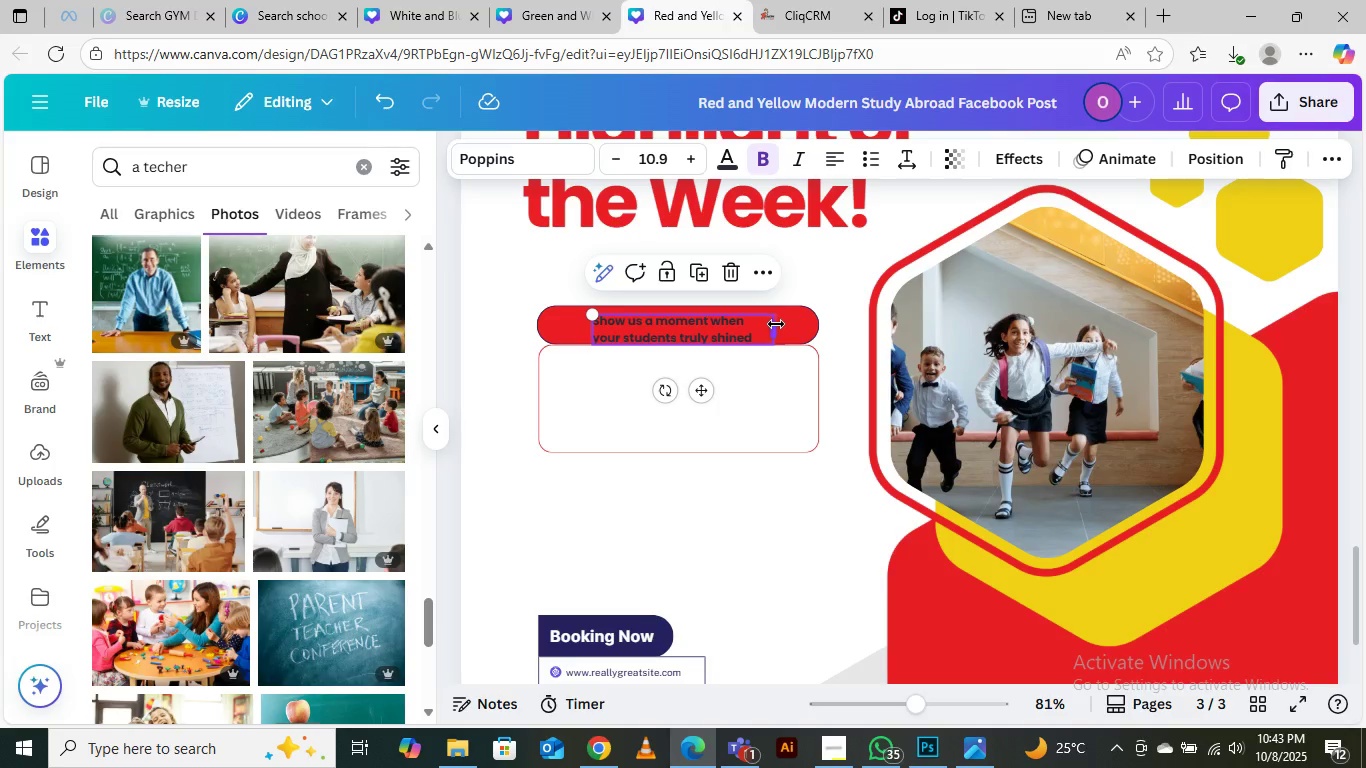 
left_click_drag(start_coordinate=[776, 325], to_coordinate=[854, 321])
 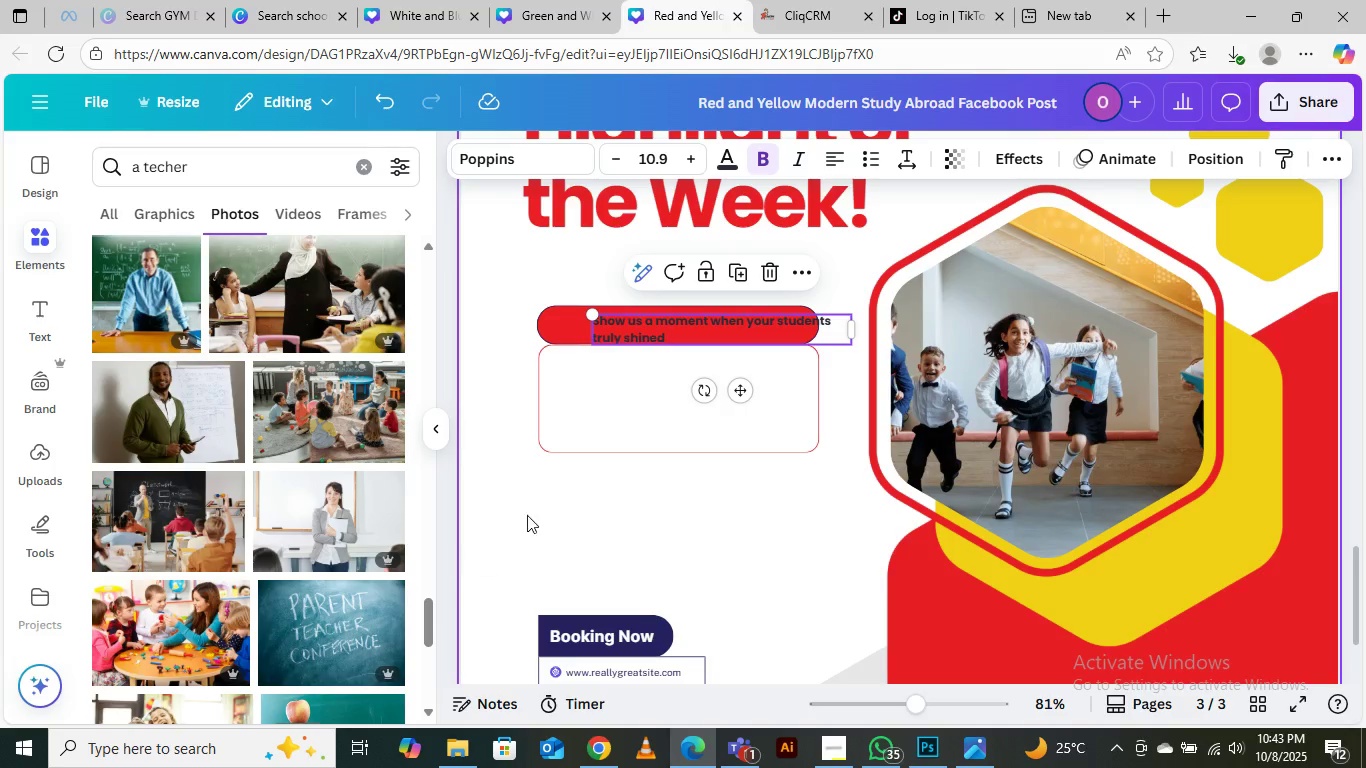 
left_click([542, 506])
 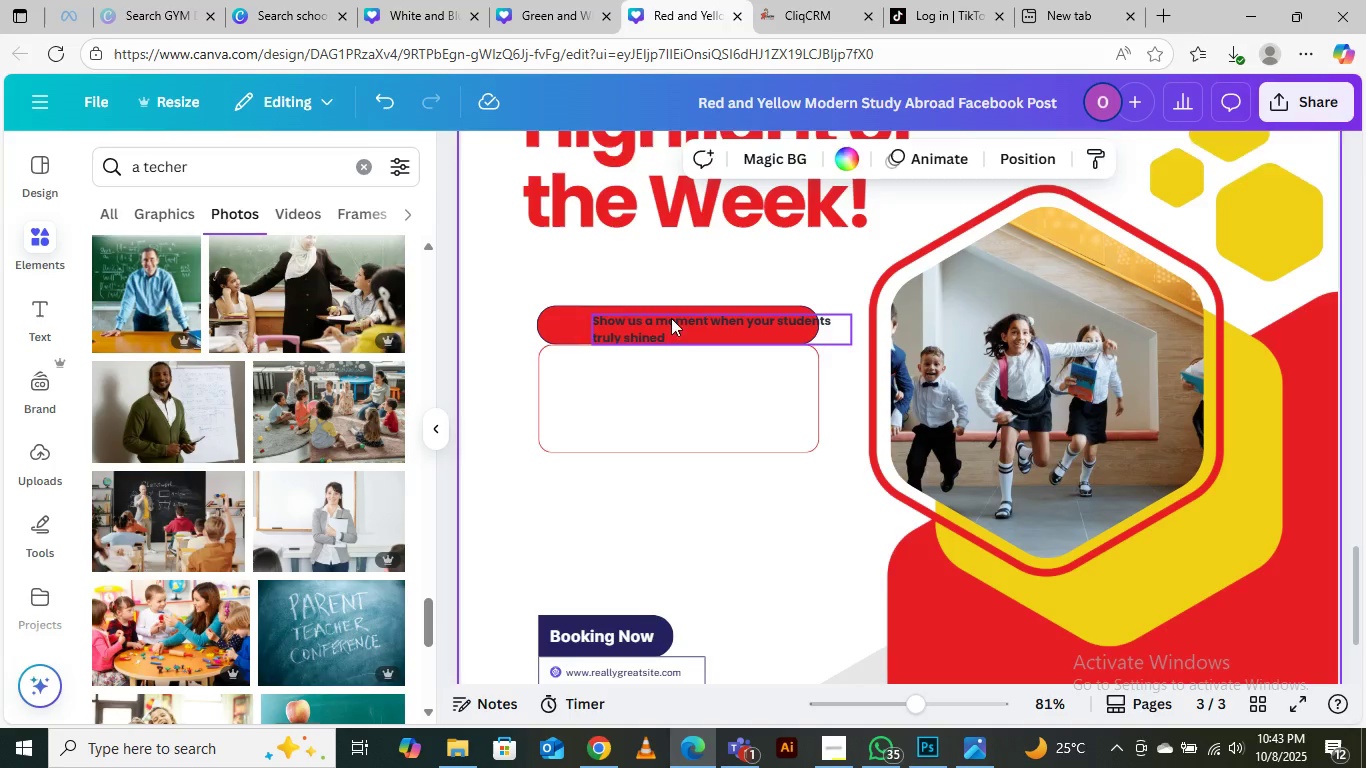 
left_click_drag(start_coordinate=[671, 318], to_coordinate=[636, 315])
 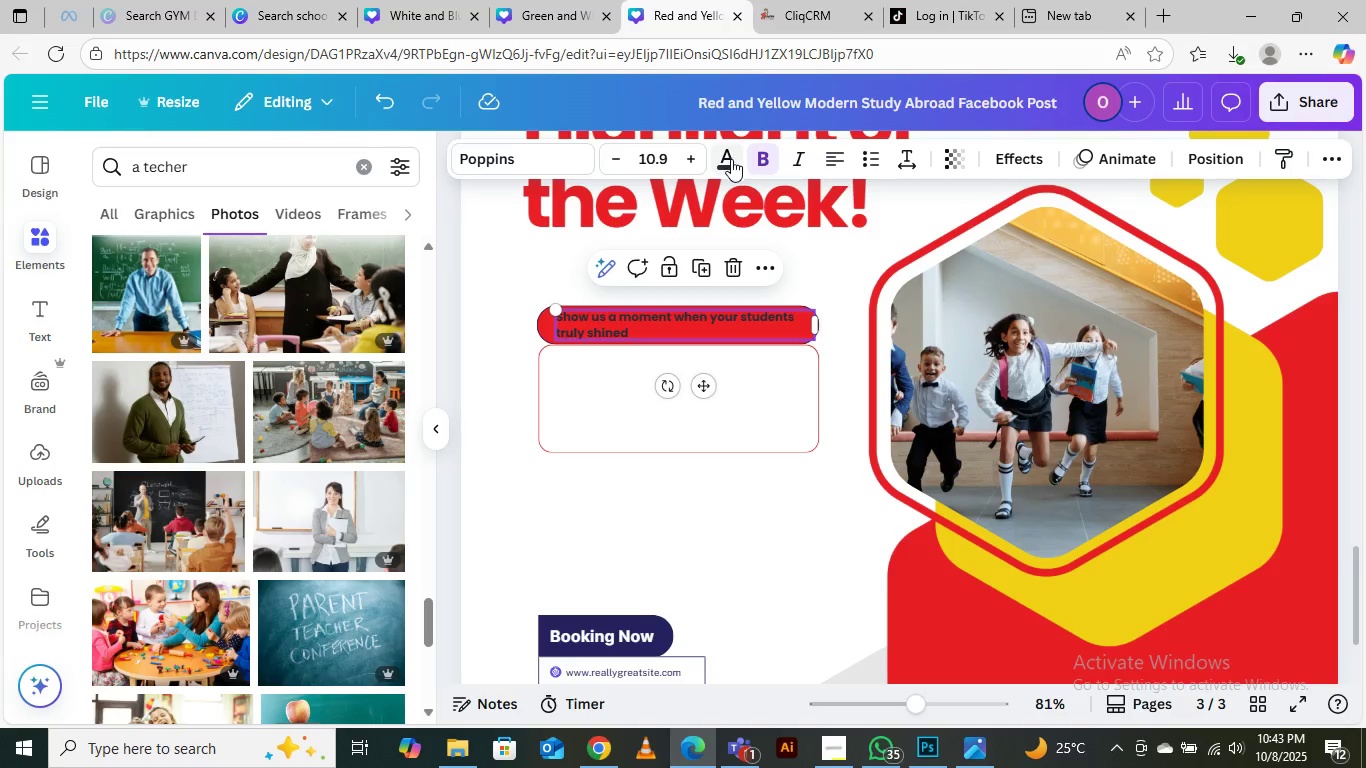 
left_click([731, 159])
 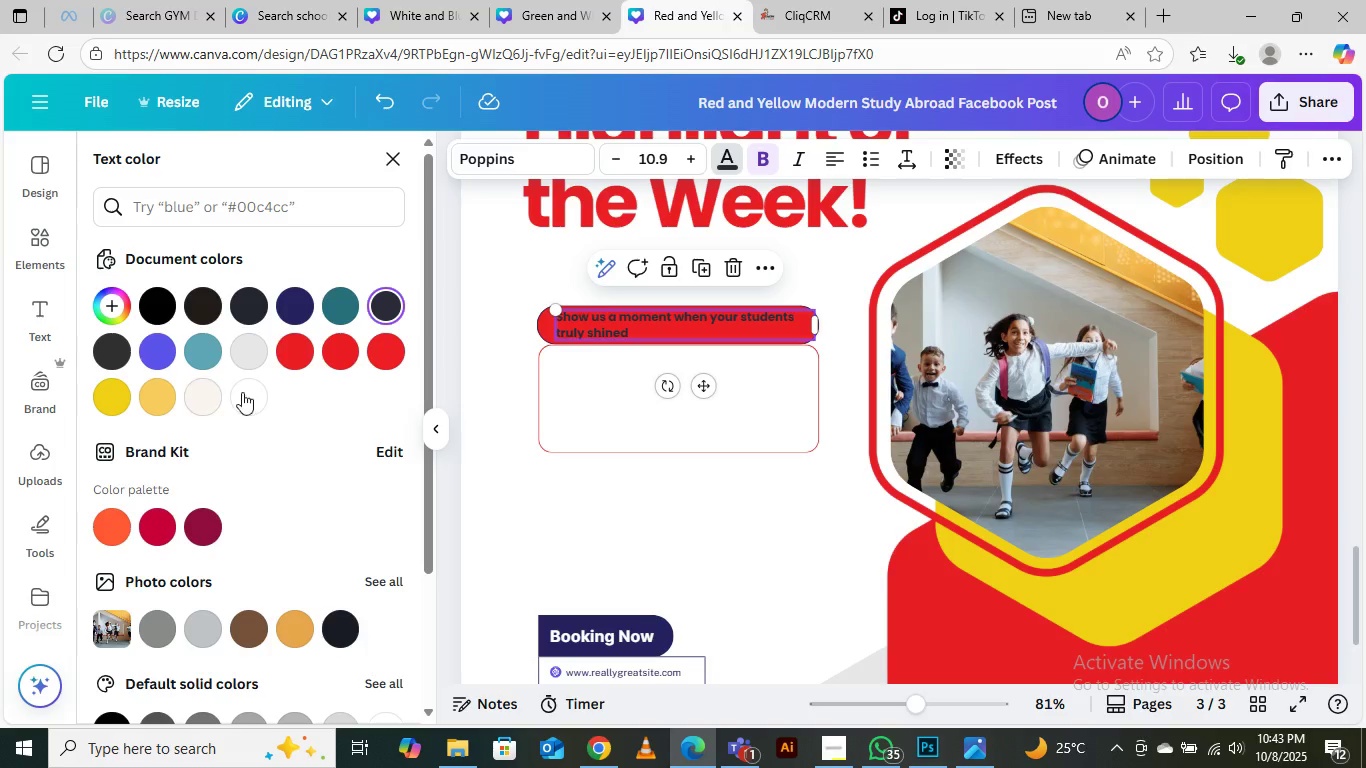 
left_click([251, 388])
 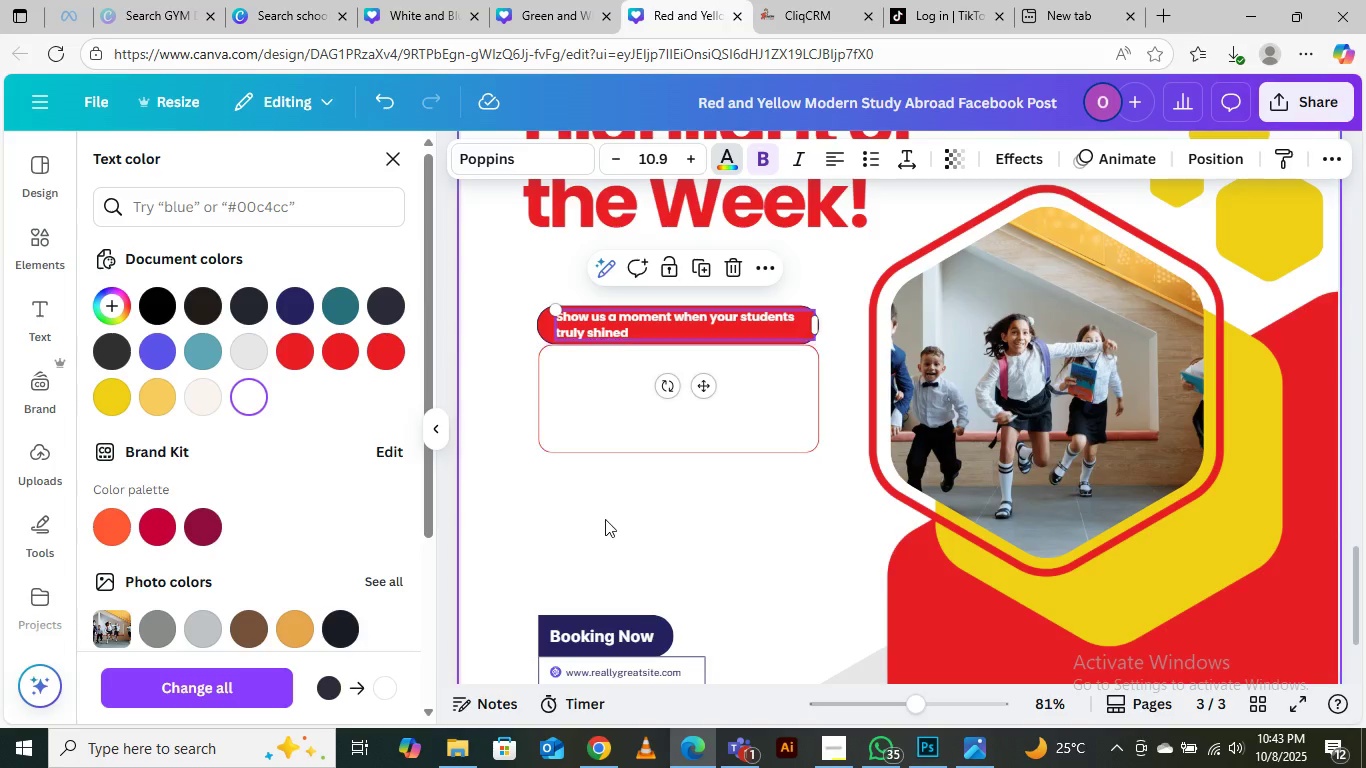 
left_click([607, 520])
 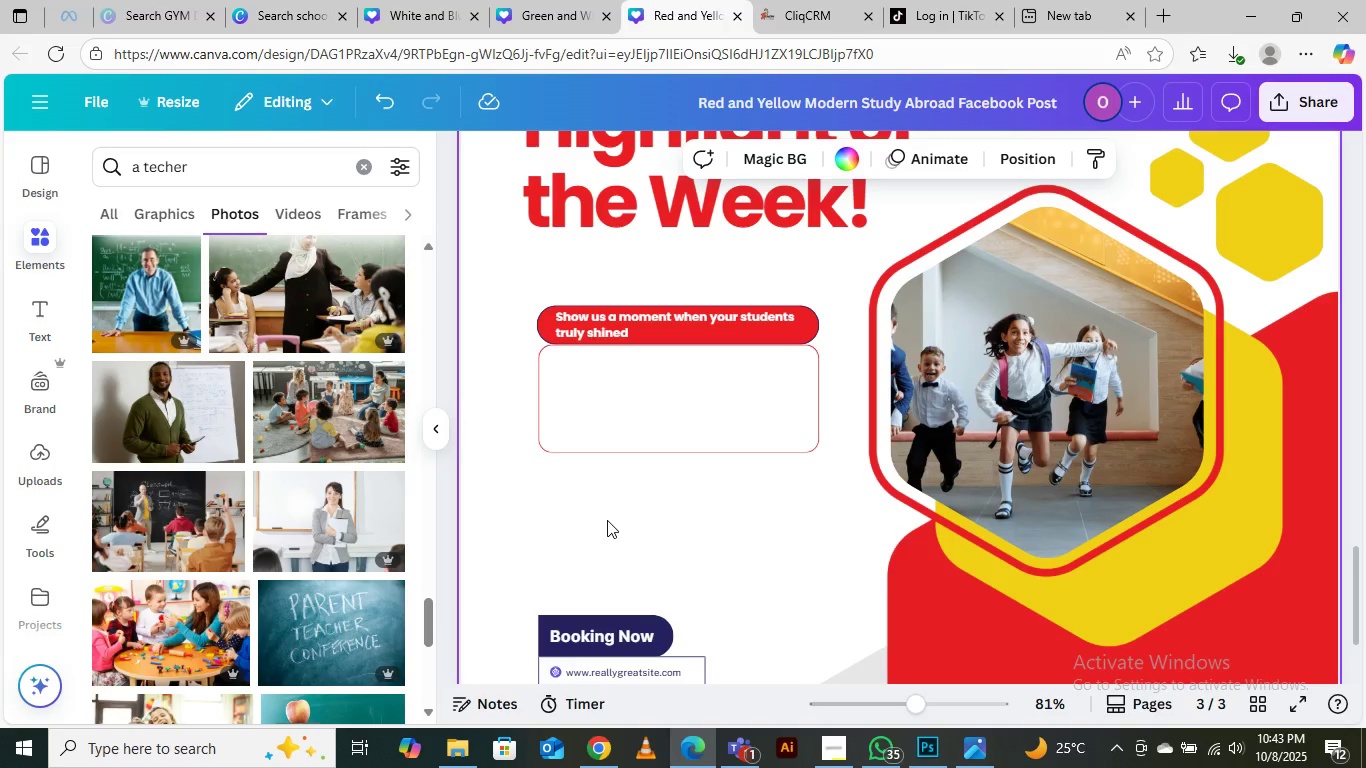 
left_click([607, 520])
 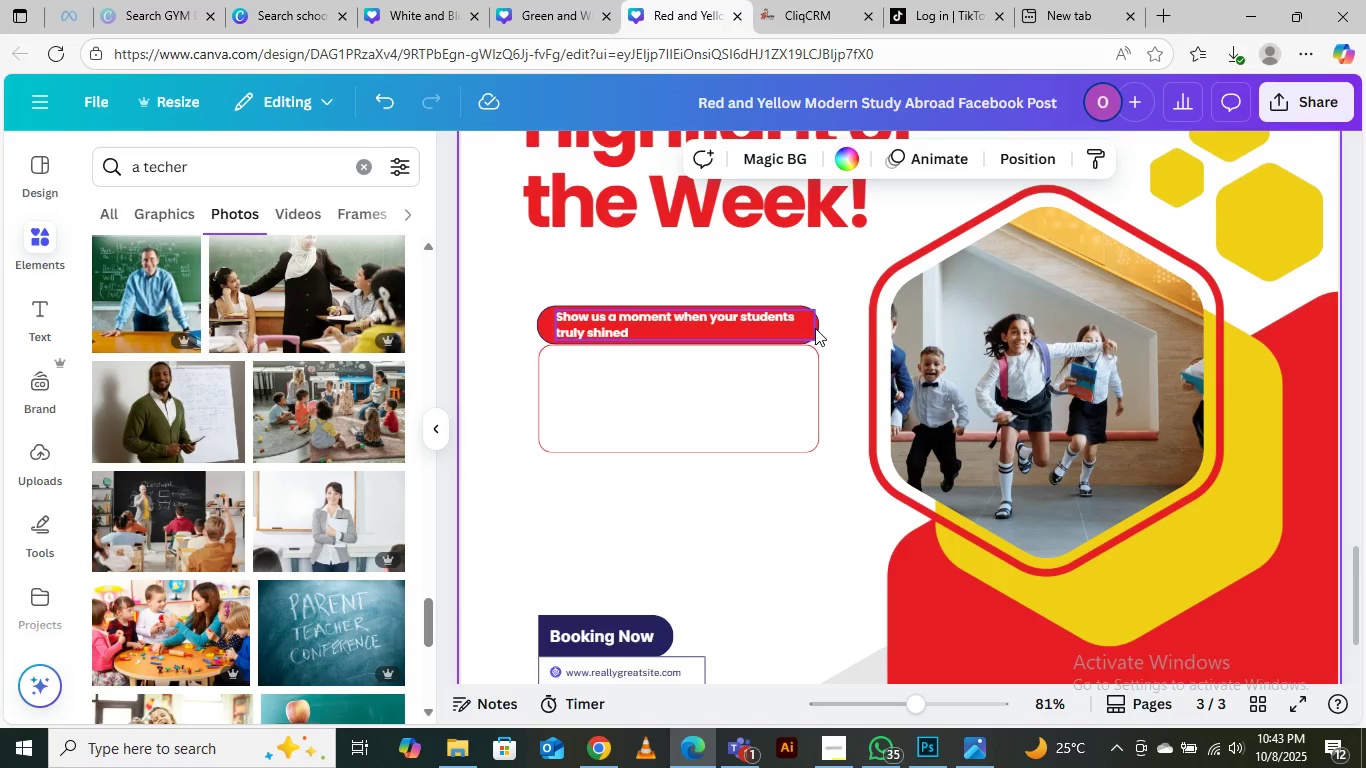 
left_click([816, 328])
 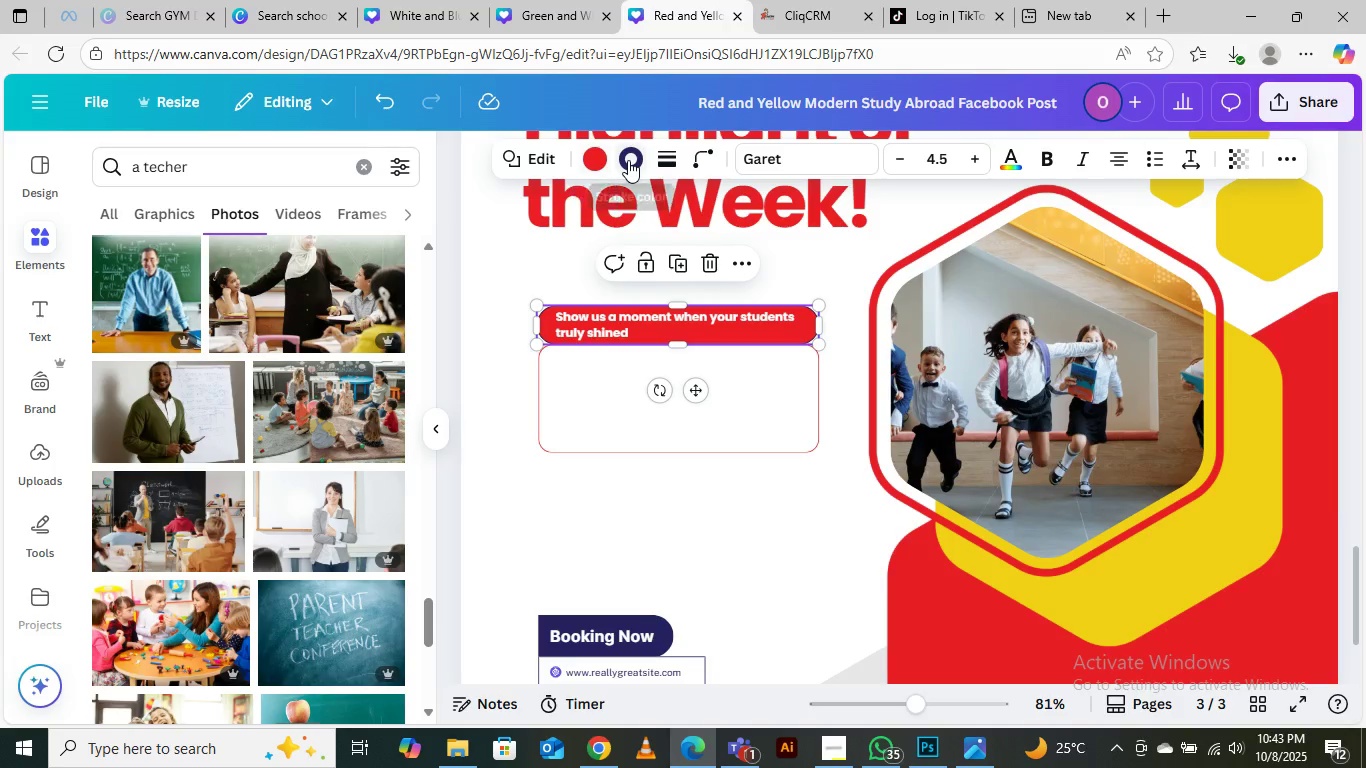 
left_click([628, 160])
 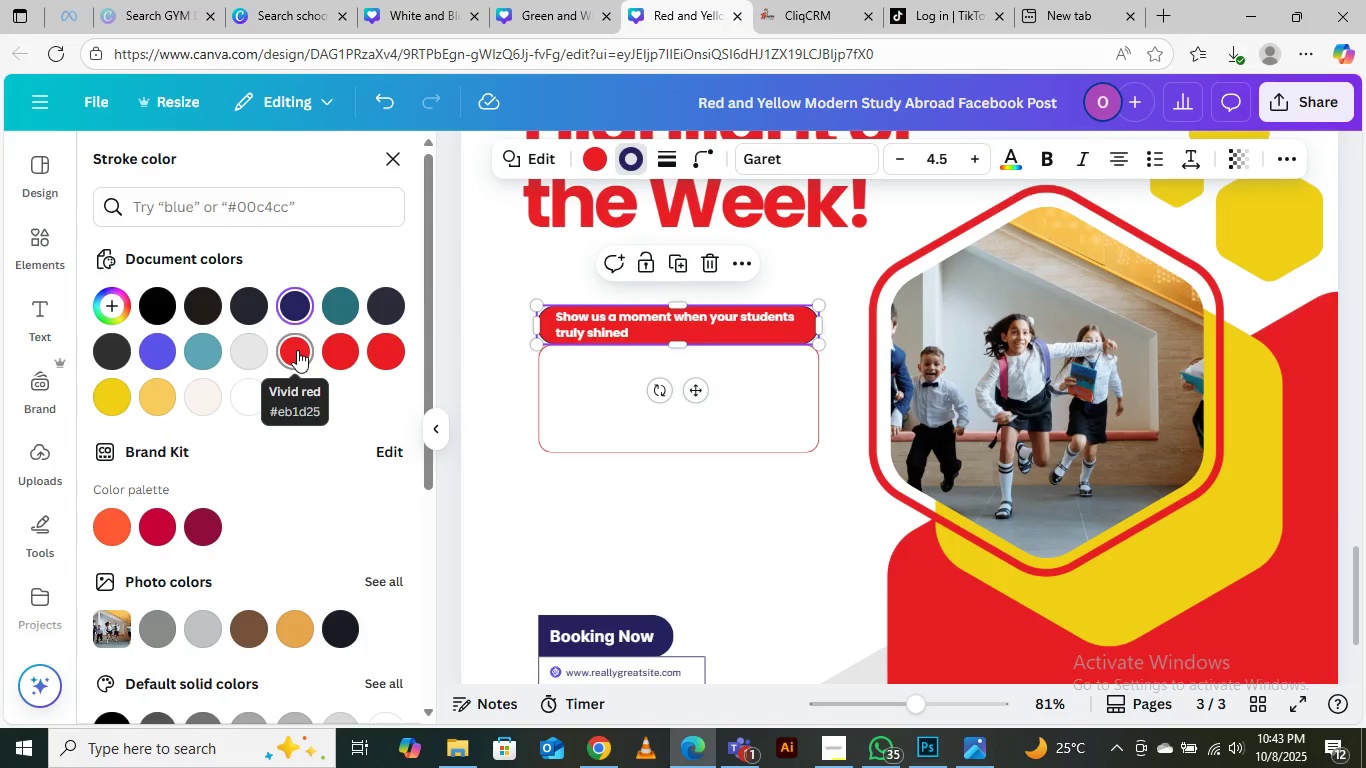 
left_click([297, 350])
 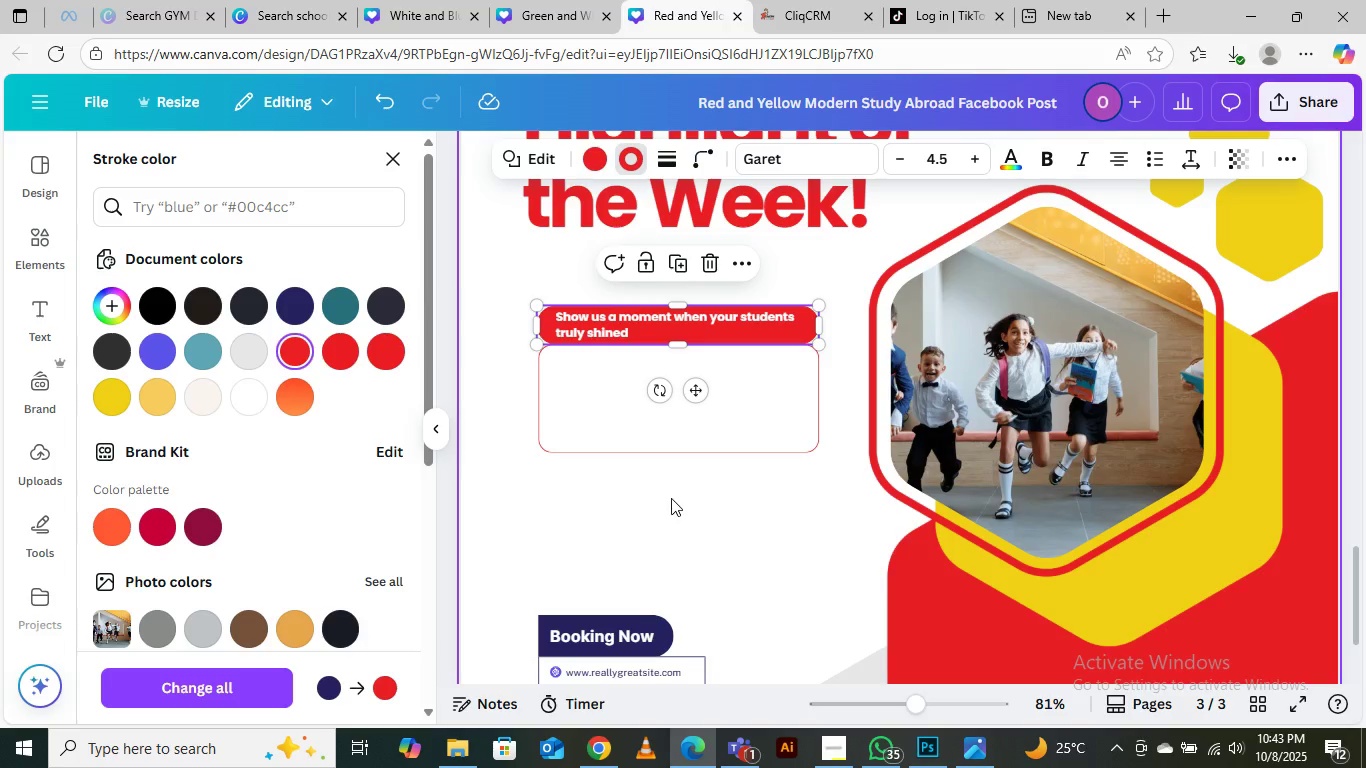 
left_click([672, 498])
 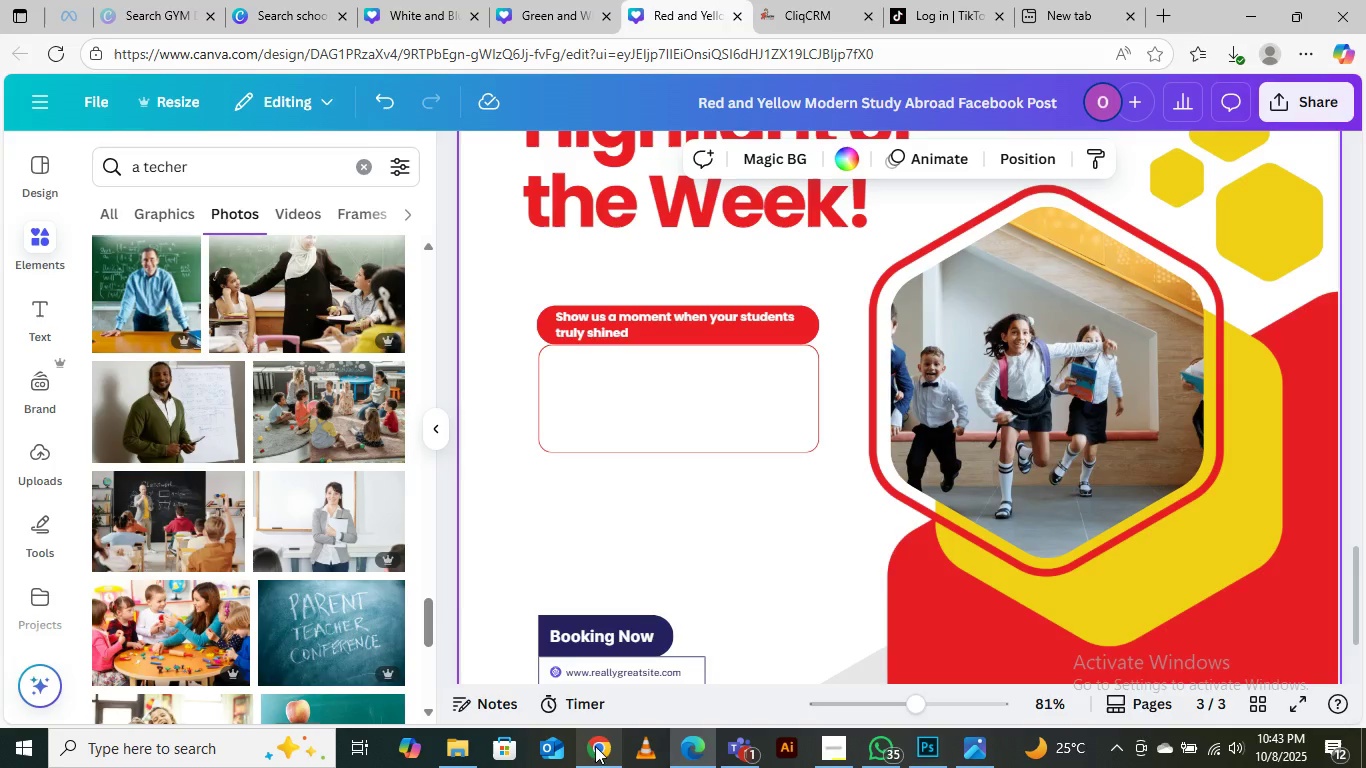 
left_click([602, 660])
 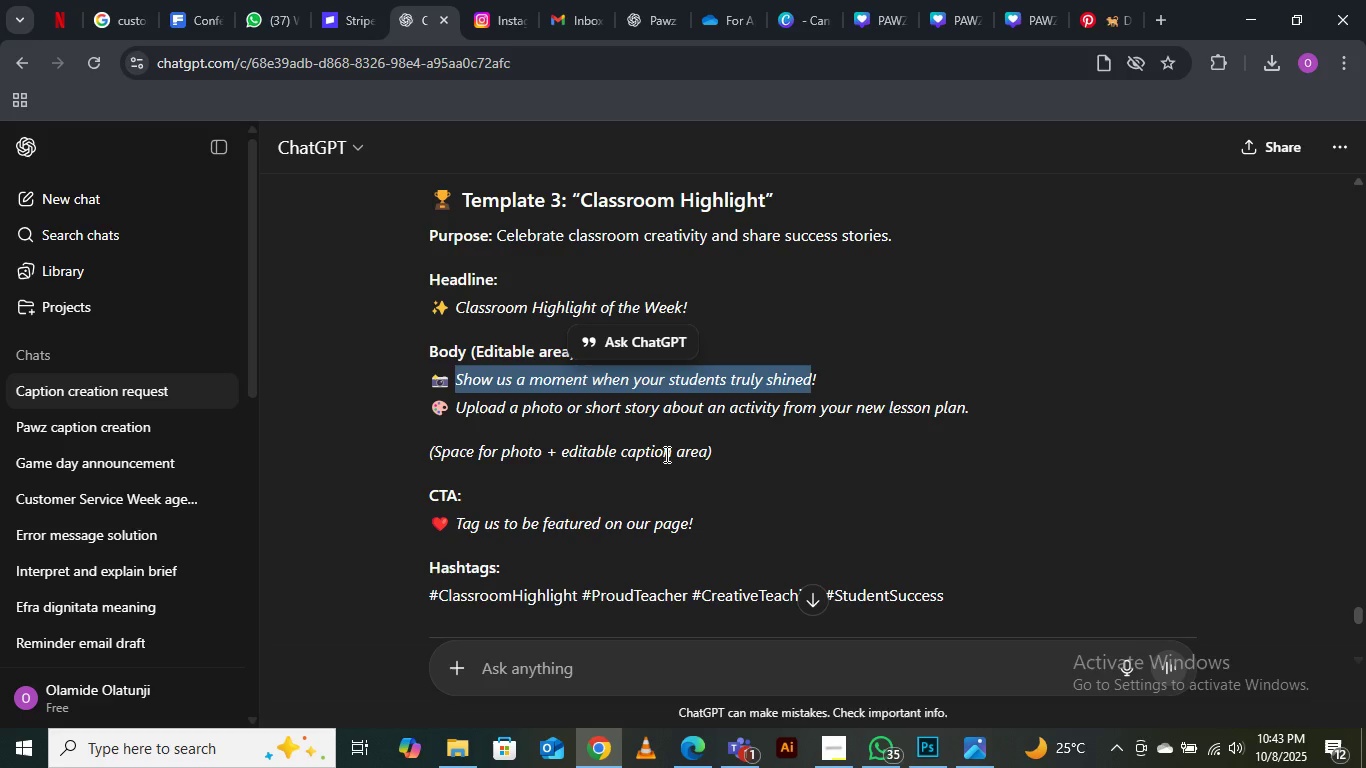 
wait(15.58)
 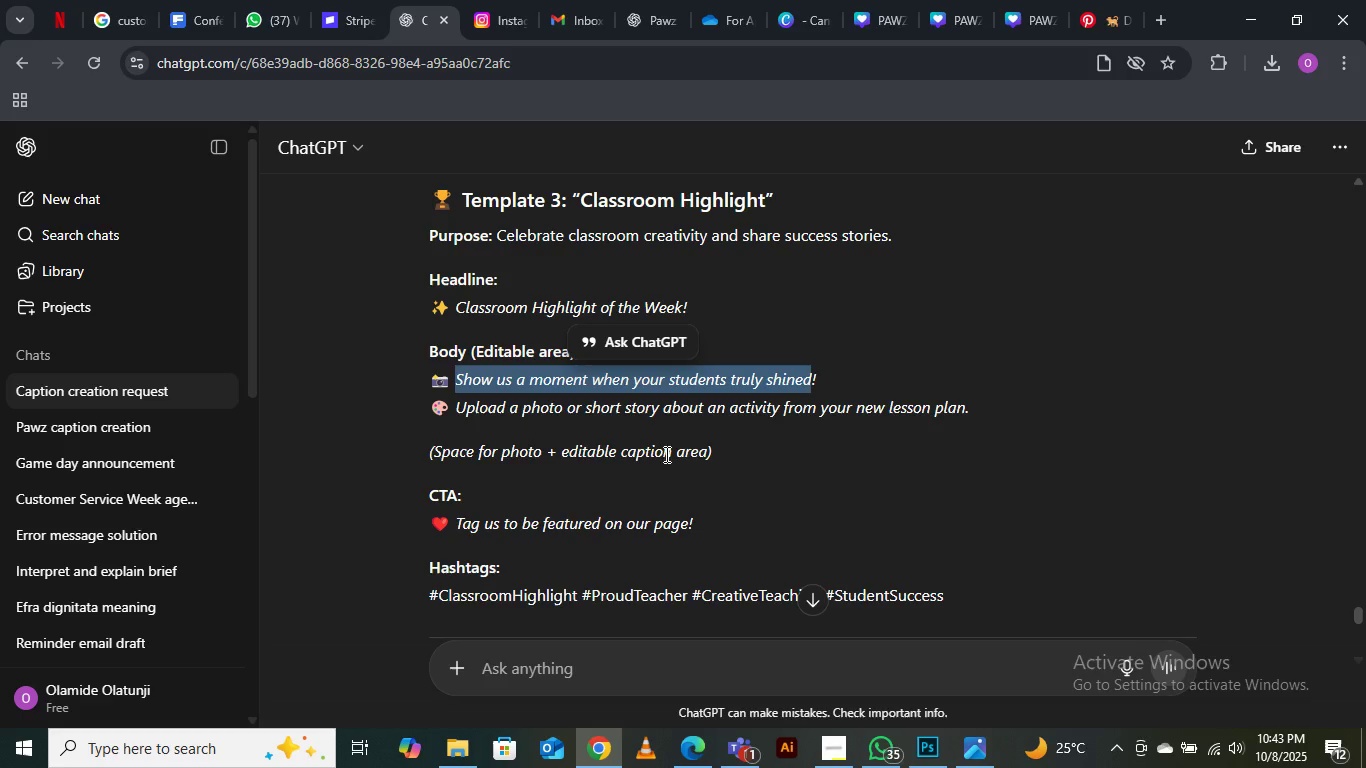 
left_click_drag(start_coordinate=[587, 406], to_coordinate=[967, 405])
 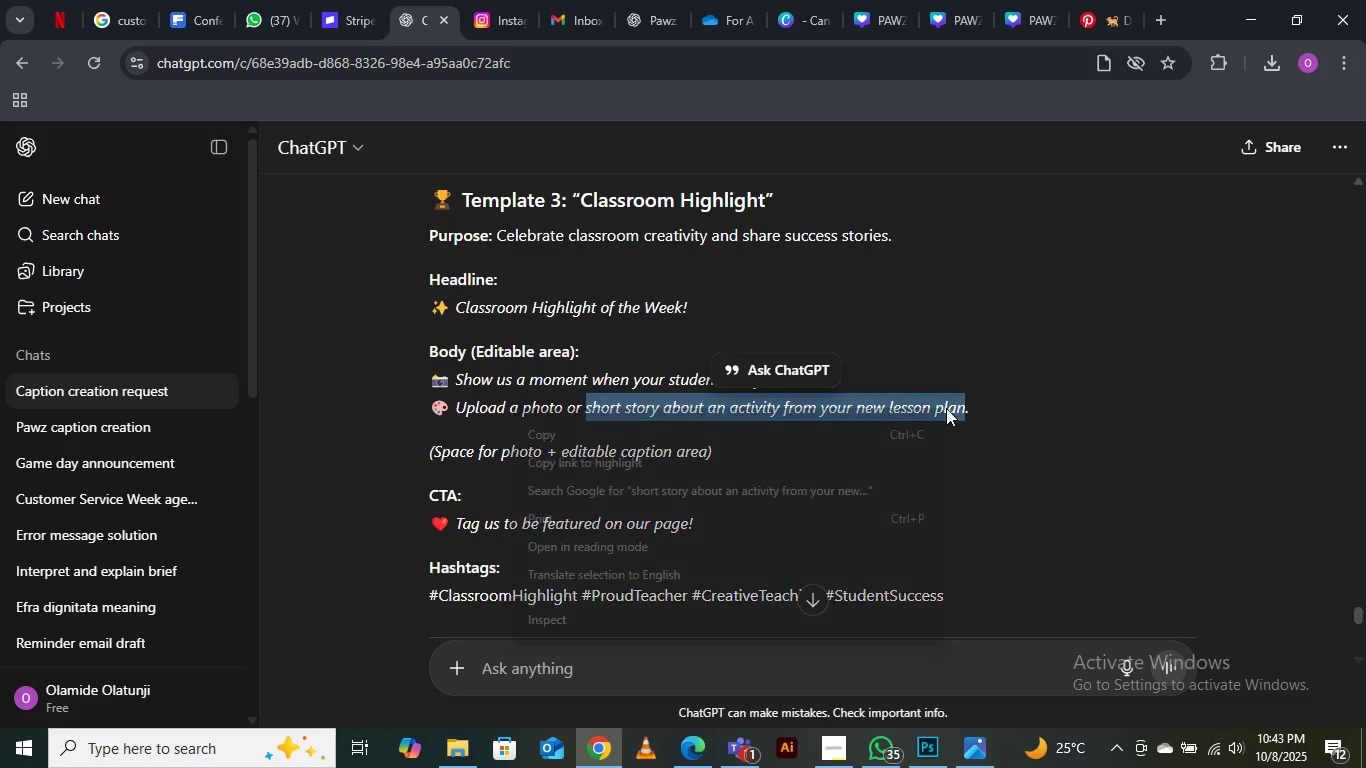 
right_click([946, 408])
 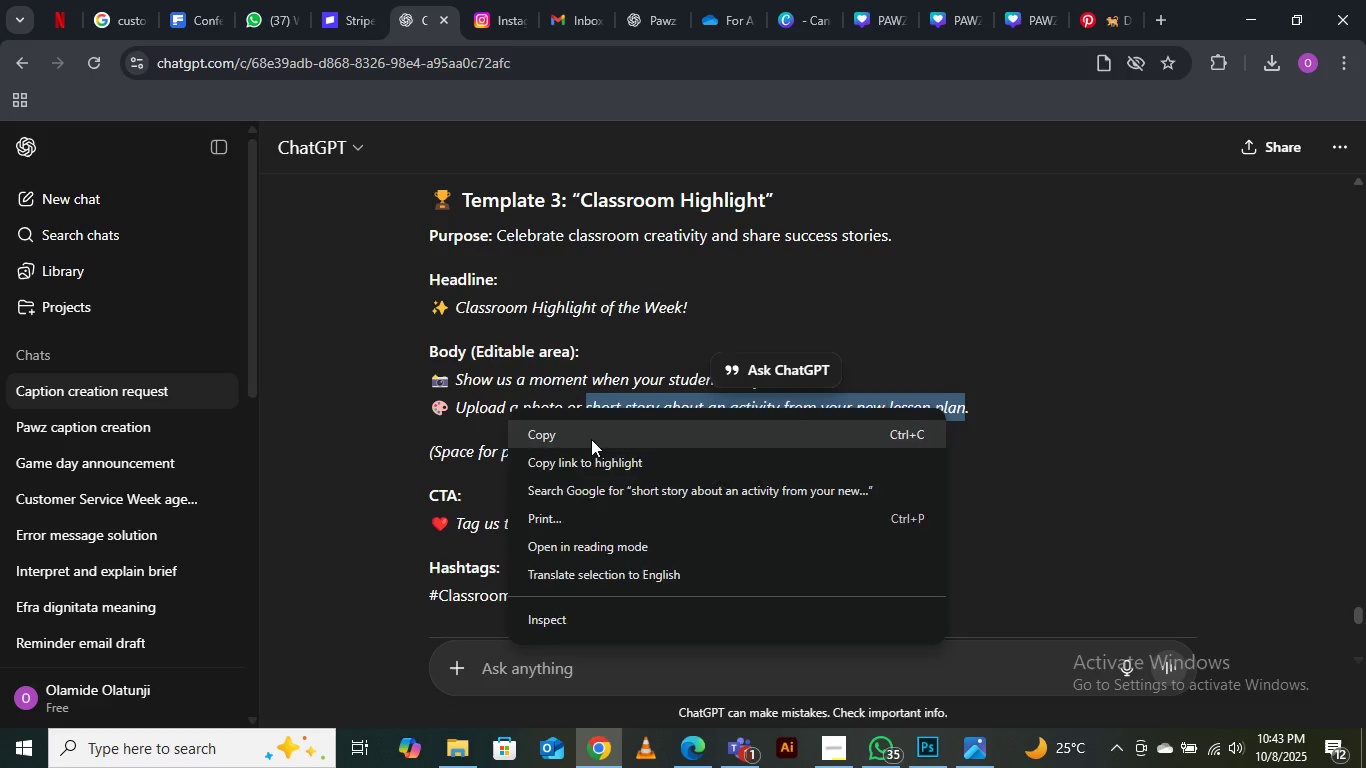 
left_click([591, 439])
 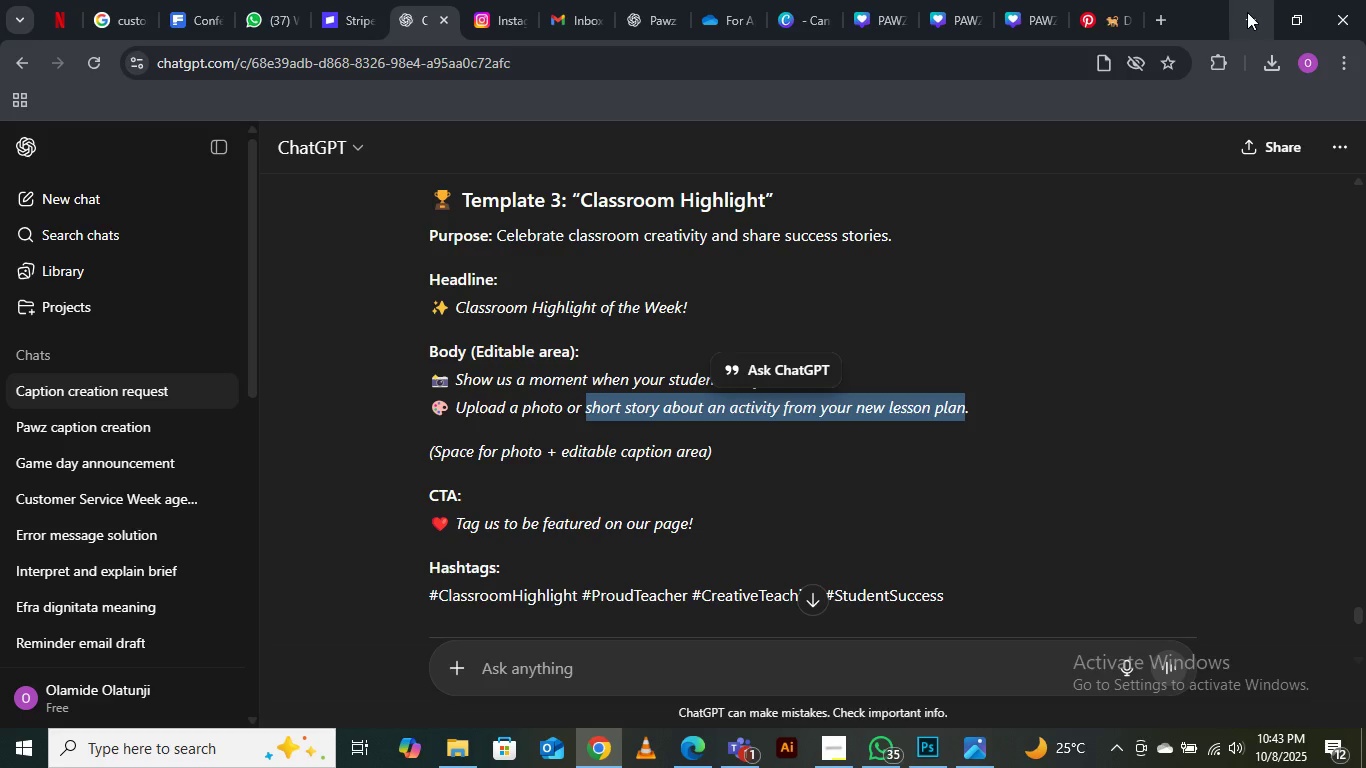 
left_click([1247, 13])
 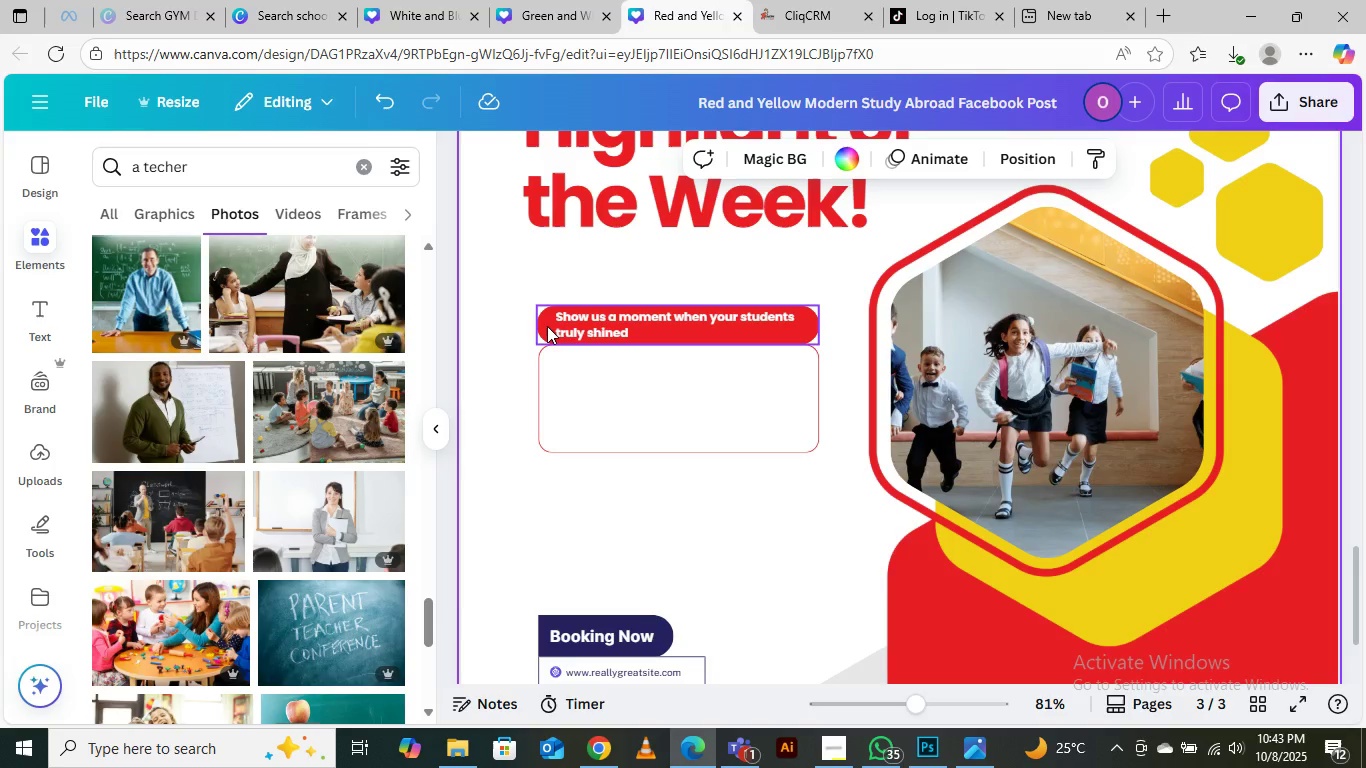 
wait(5.06)
 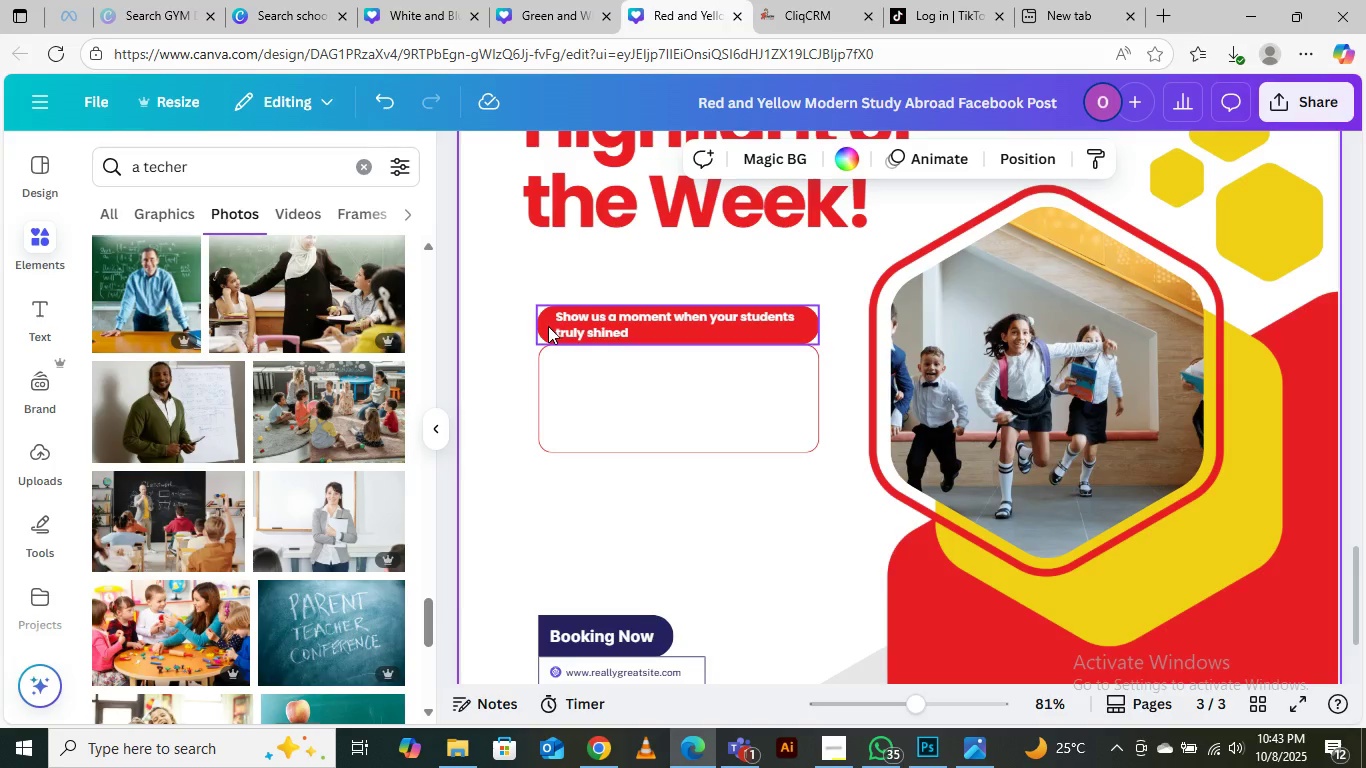 
left_click([545, 326])
 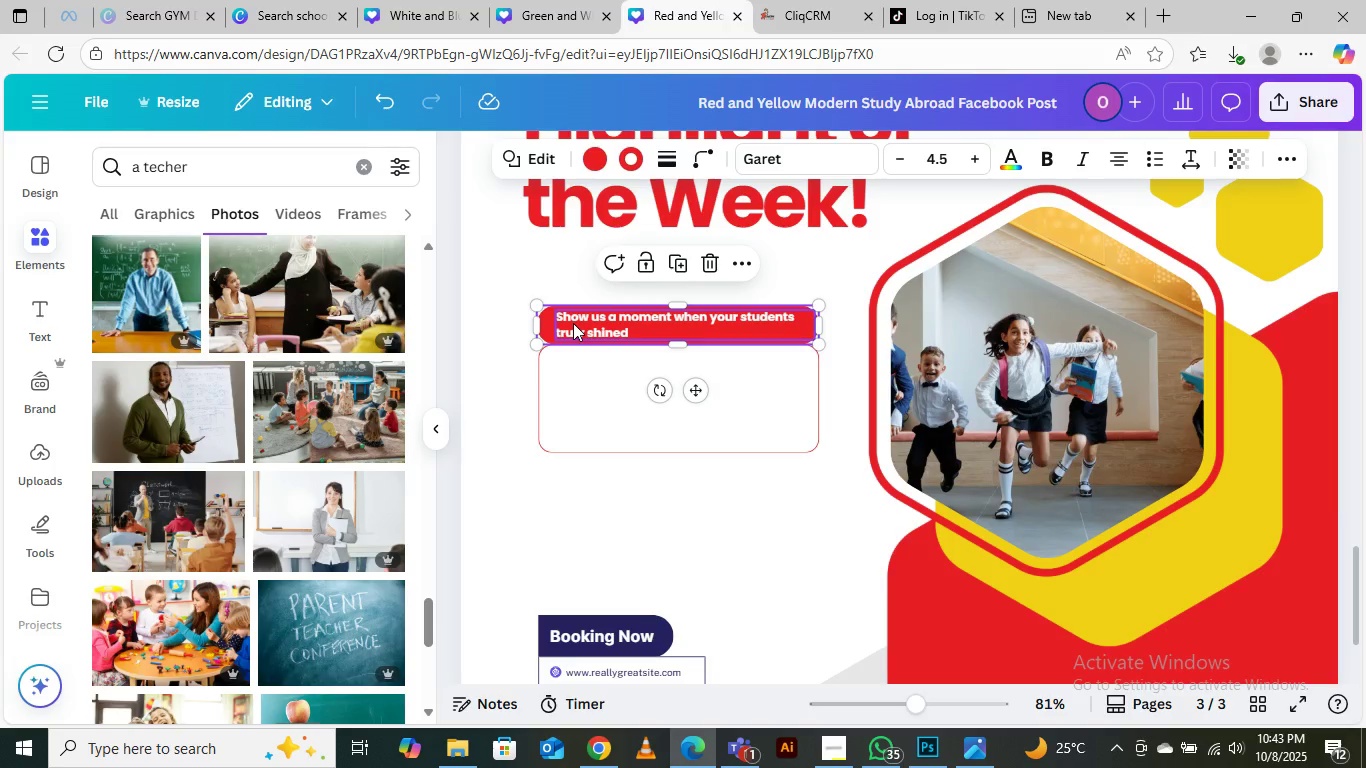 
key(CapsLock)
 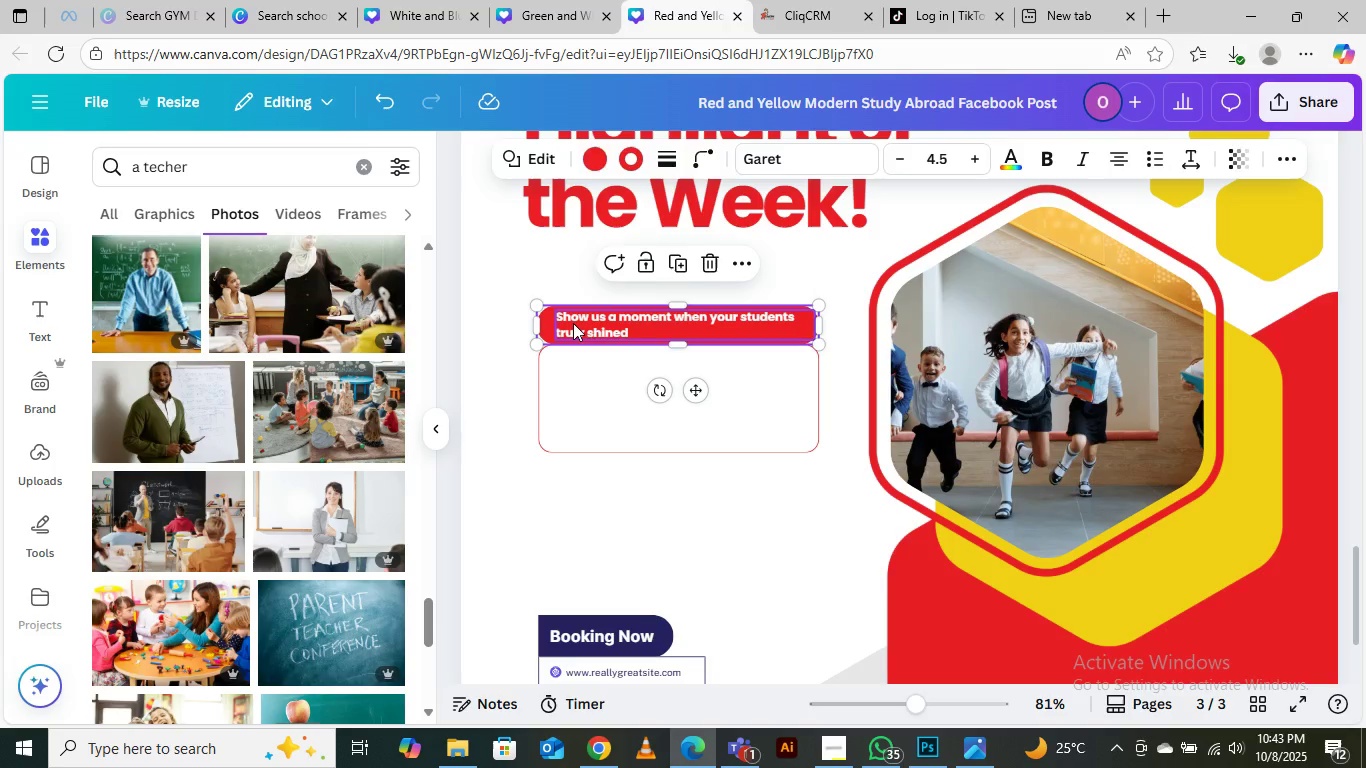 
hold_key(key=ShiftLeft, duration=1.53)
left_click([573, 323])
 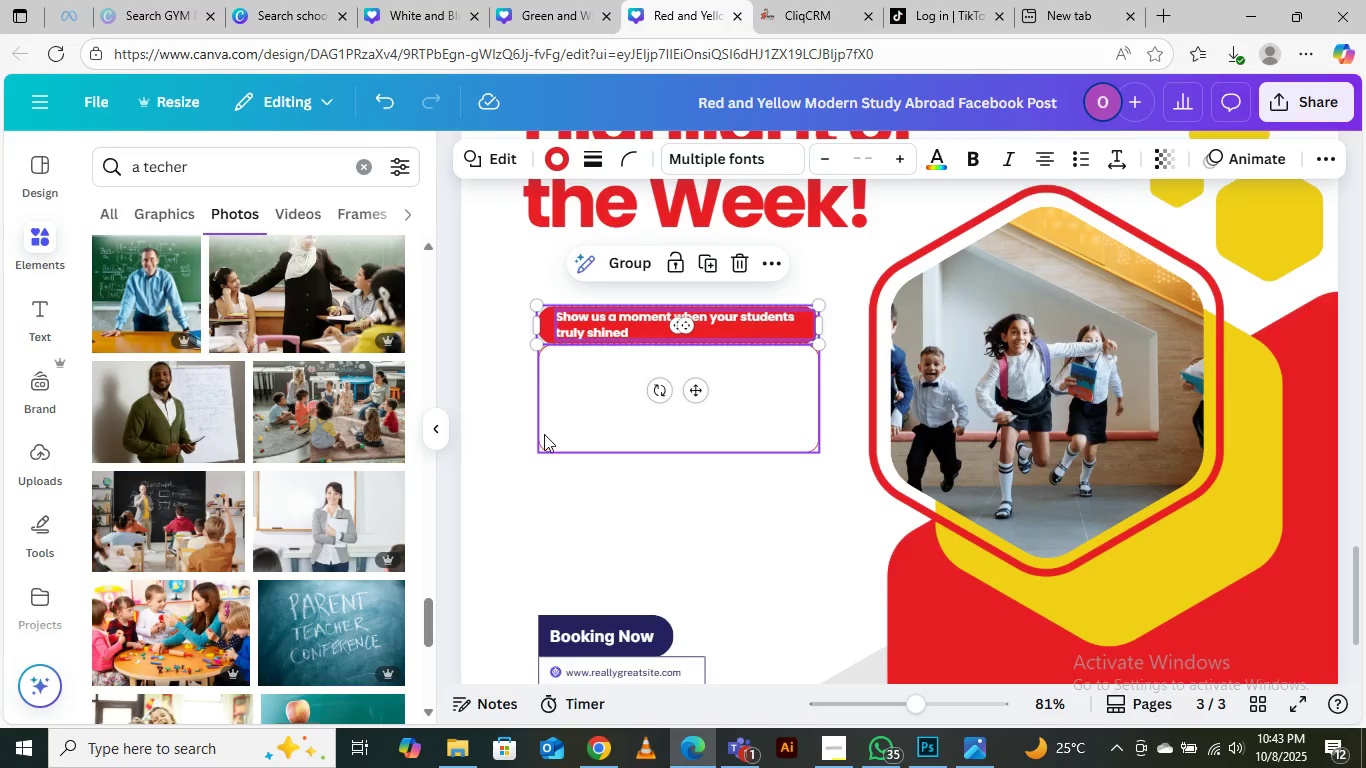 
hold_key(key=ShiftLeft, duration=0.88)
left_click([543, 444])
 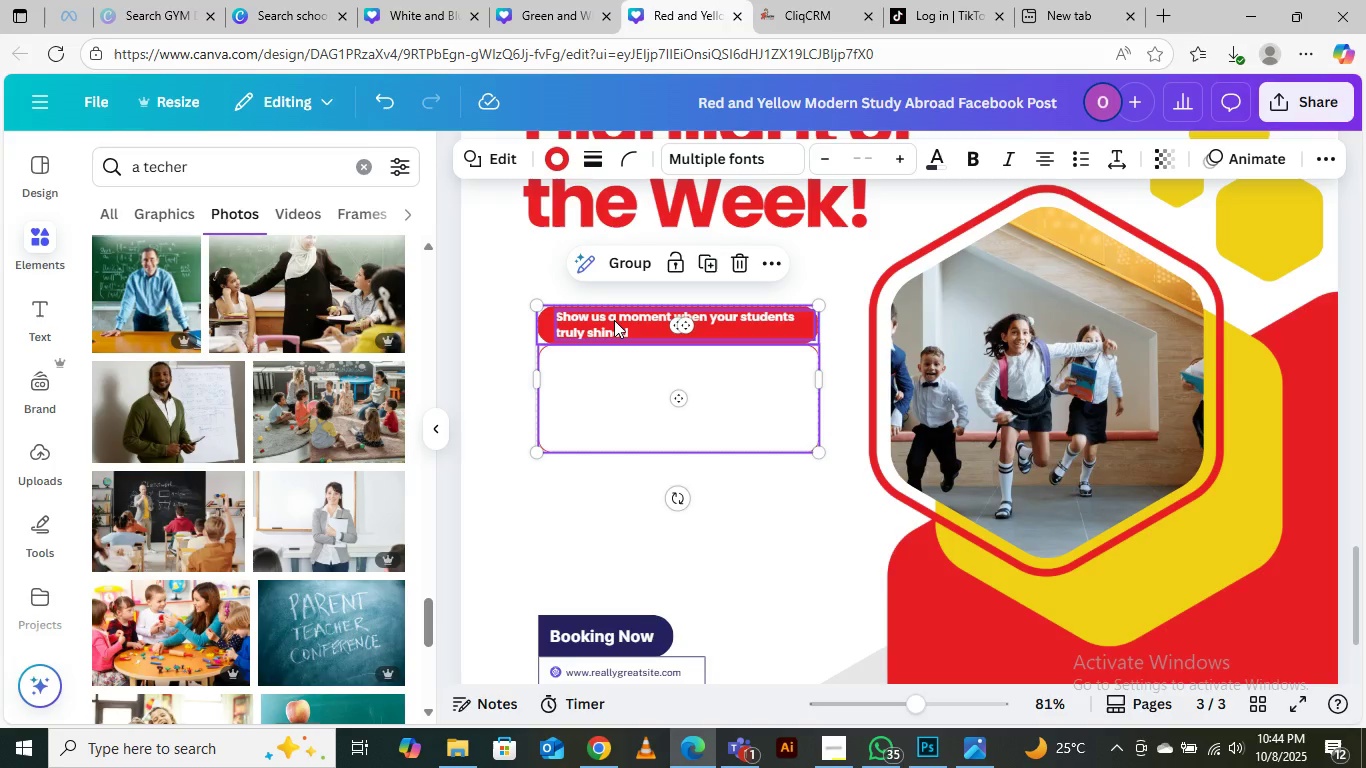 
left_click_drag(start_coordinate=[614, 320], to_coordinate=[604, 284])
 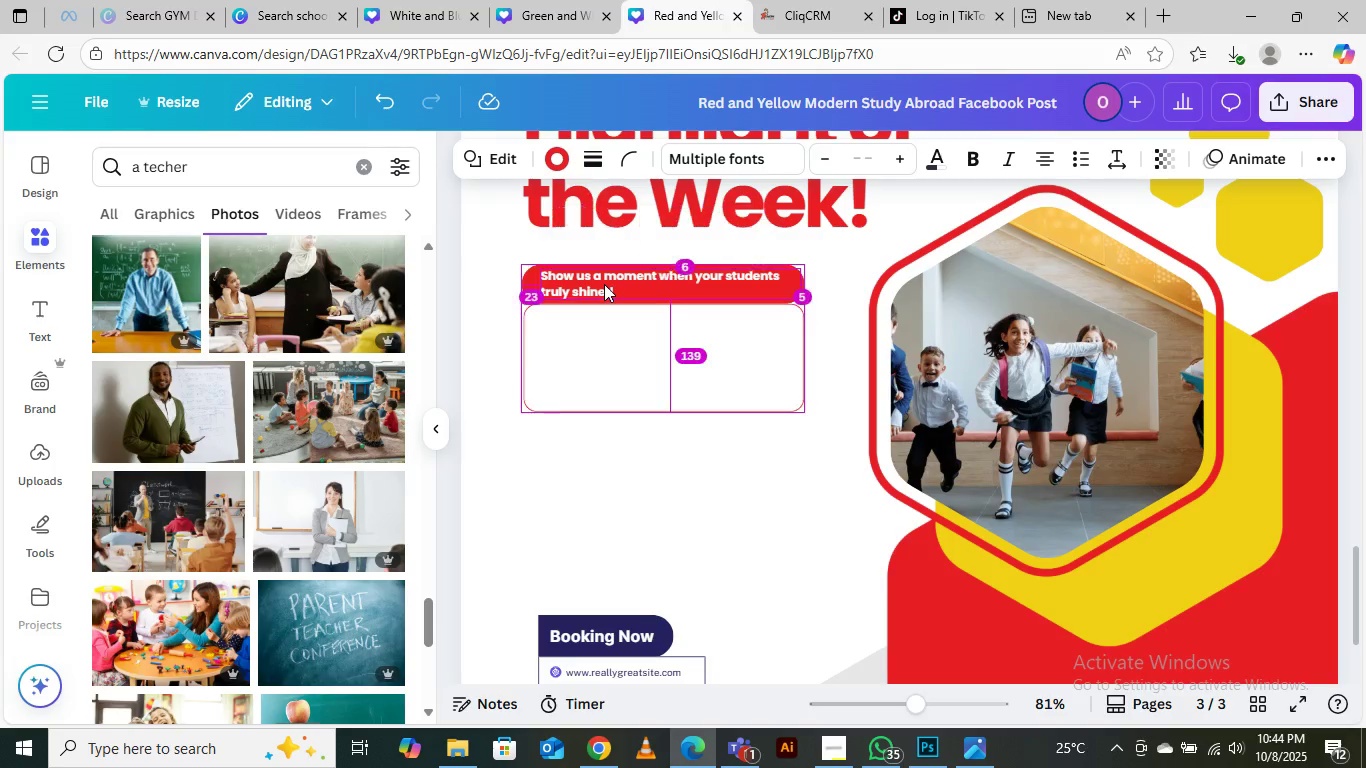 
hold_key(key=AltLeft, duration=1.53)
left_click_drag(start_coordinate=[604, 284], to_coordinate=[603, 453])
 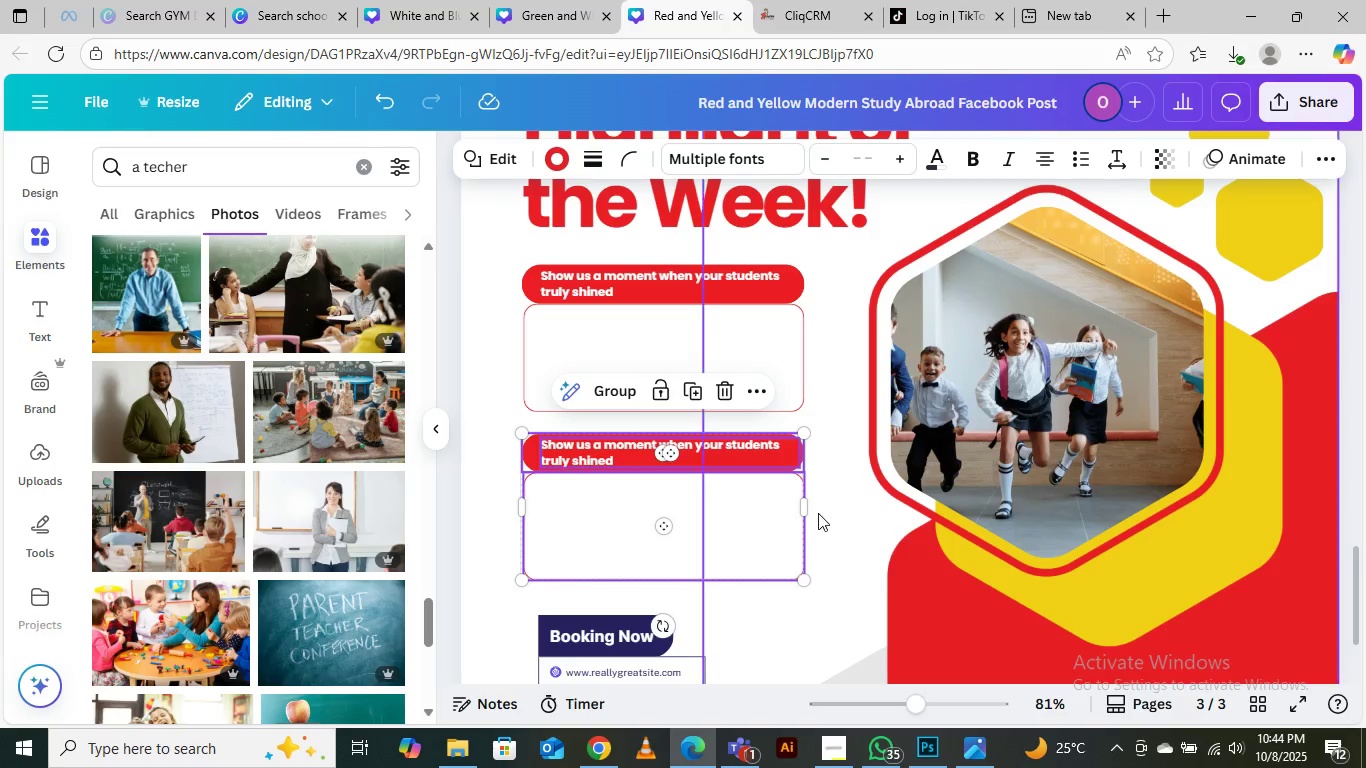 
hold_key(key=AltLeft, duration=0.85)
 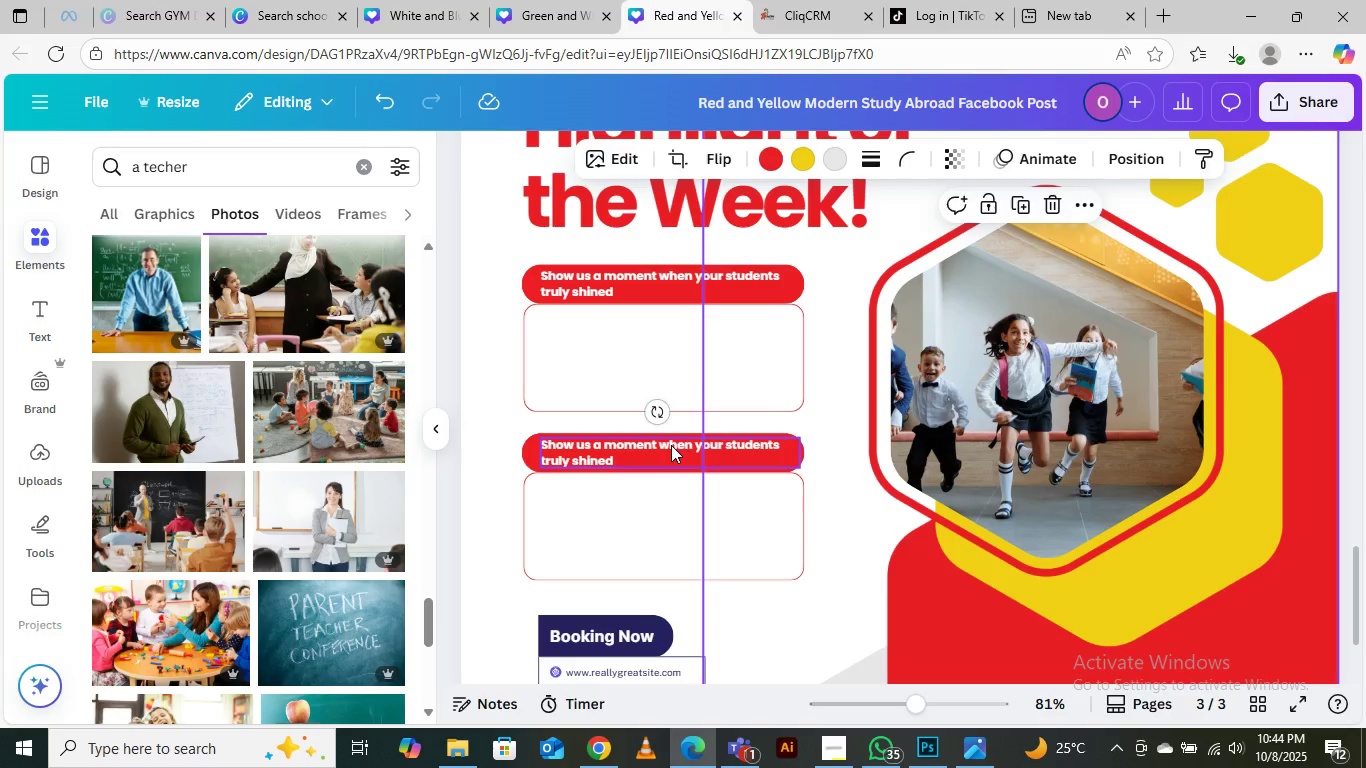 
double_click([671, 445])
 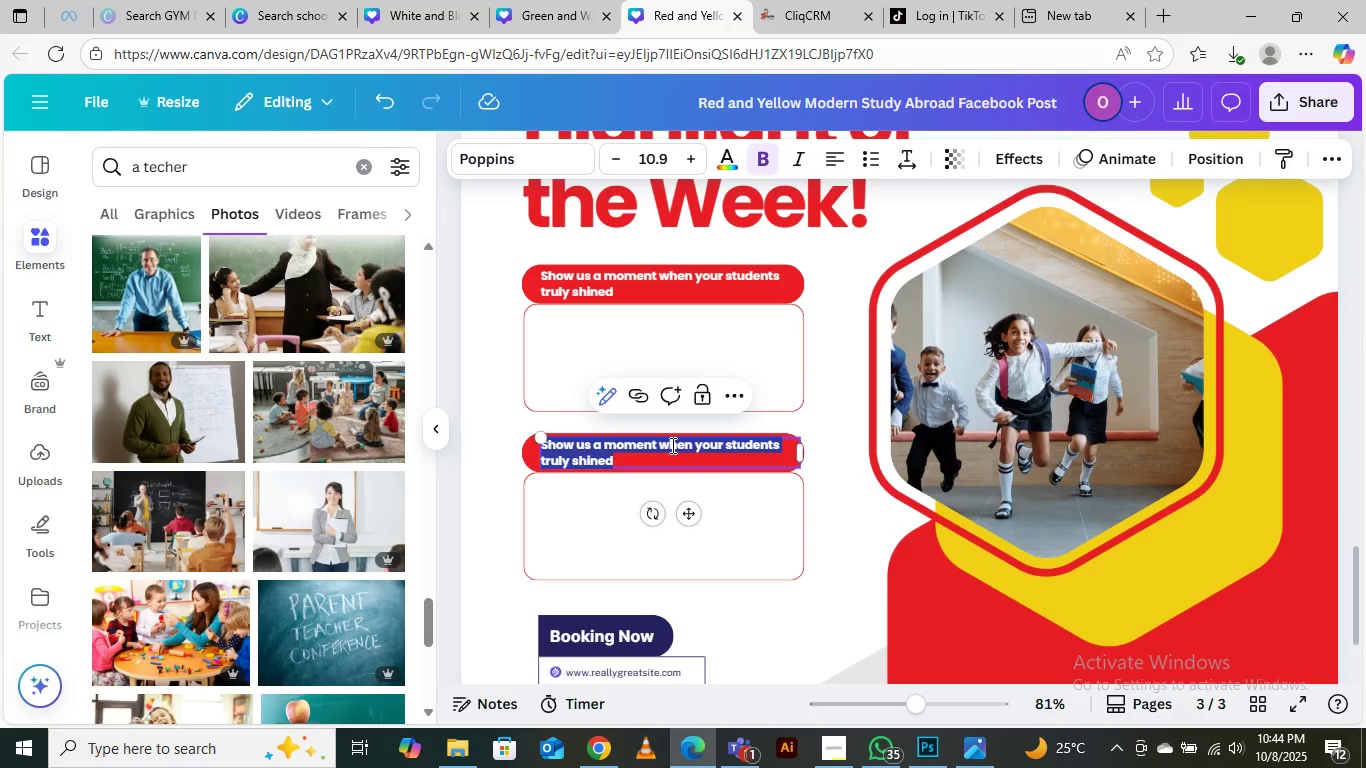 
key(Control+V)
 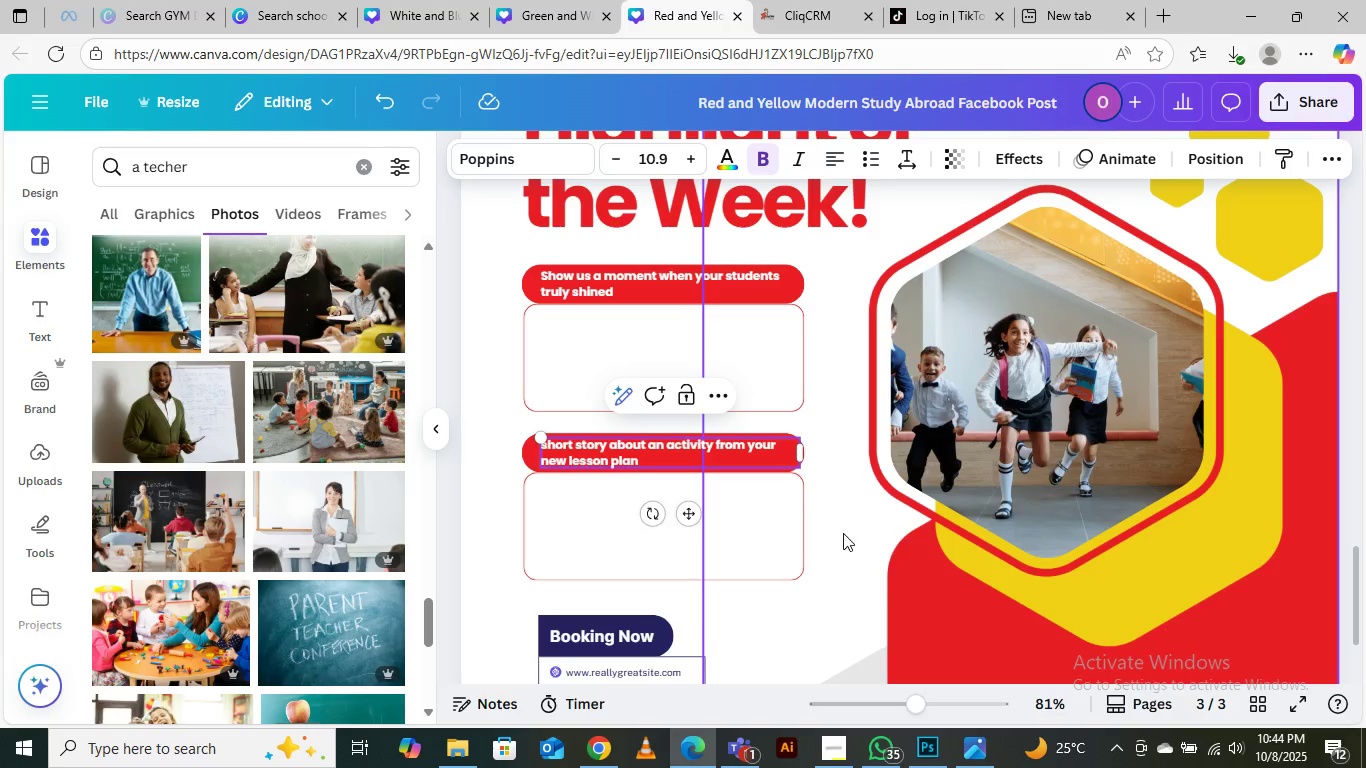 
left_click([843, 533])
 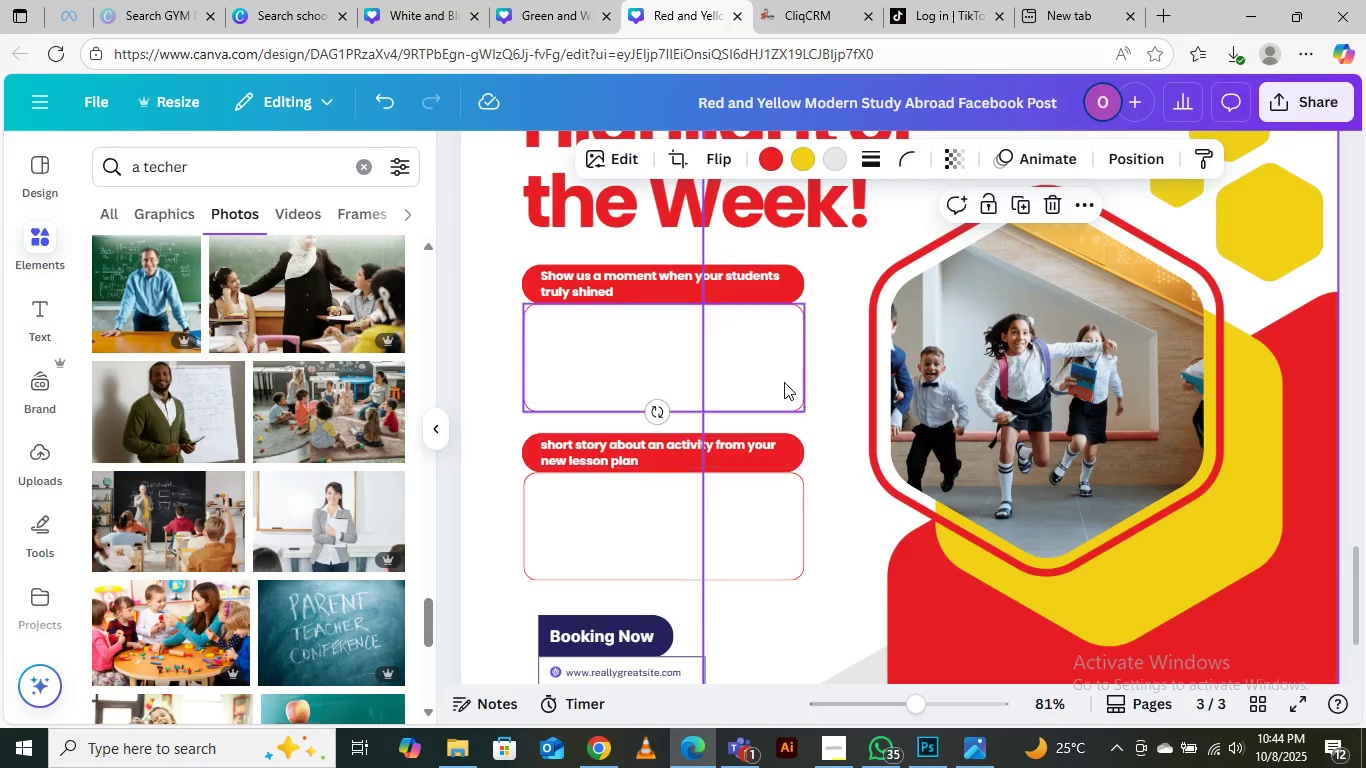 
scroll: coordinate [784, 382], scroll_direction: up, amount: 2.0
 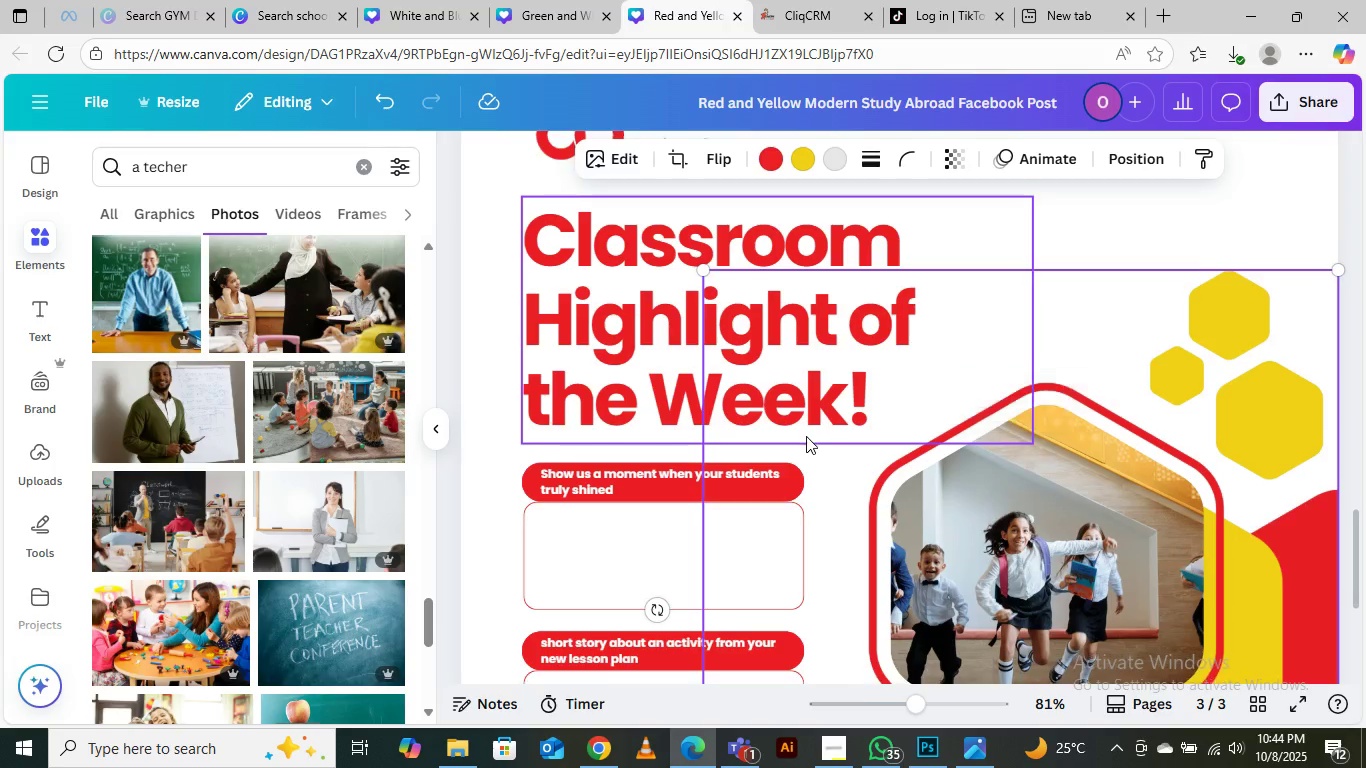 
scroll: coordinate [806, 436], scroll_direction: down, amount: 4.0
 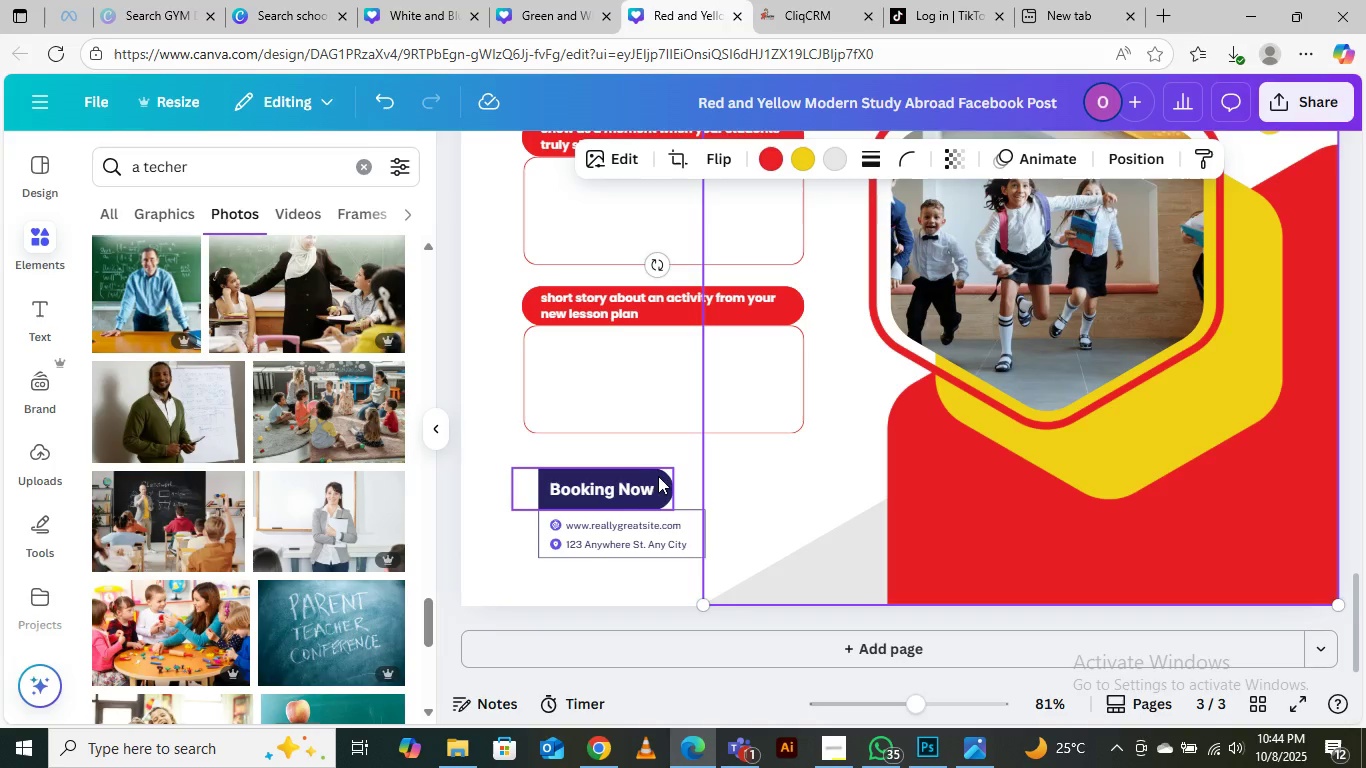 
left_click([658, 490])
 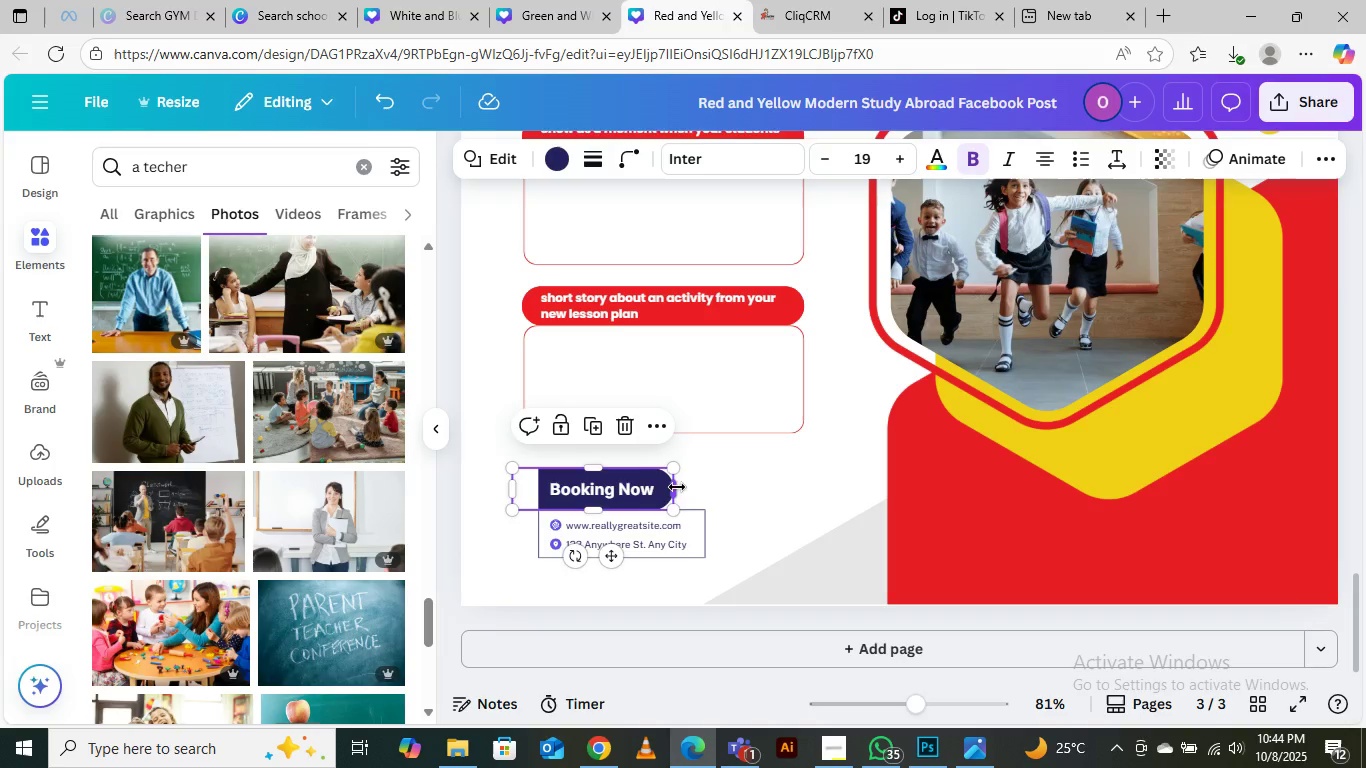 
left_click_drag(start_coordinate=[675, 487], to_coordinate=[839, 480])
 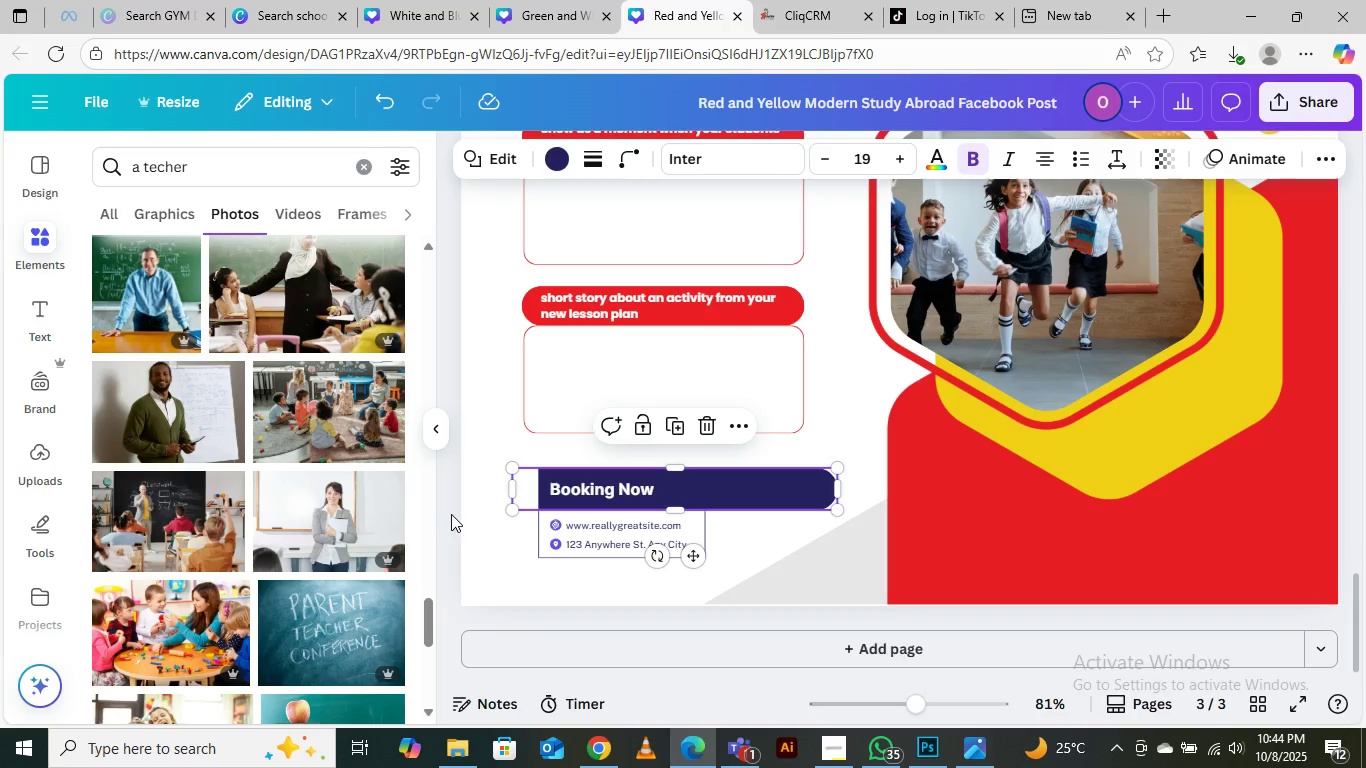 
left_click([447, 510])
 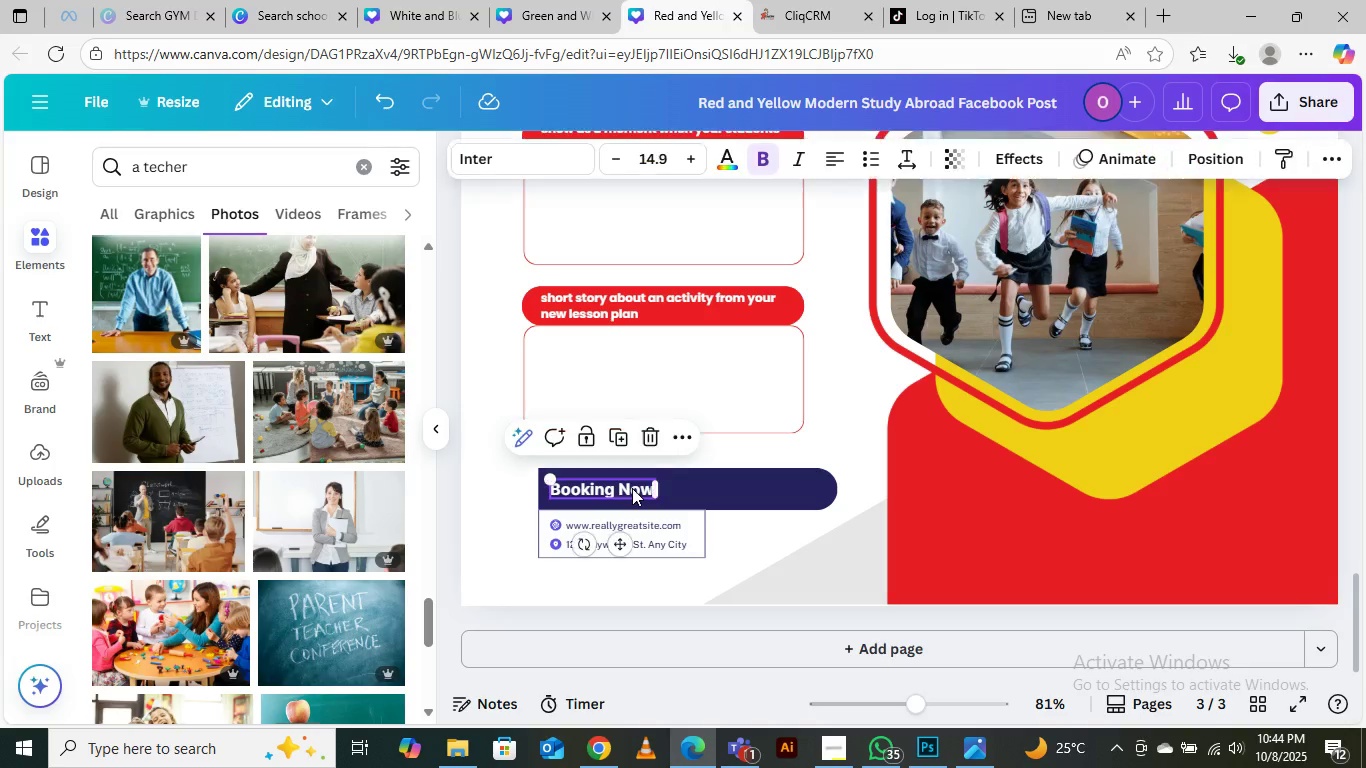 
left_click([632, 488])
 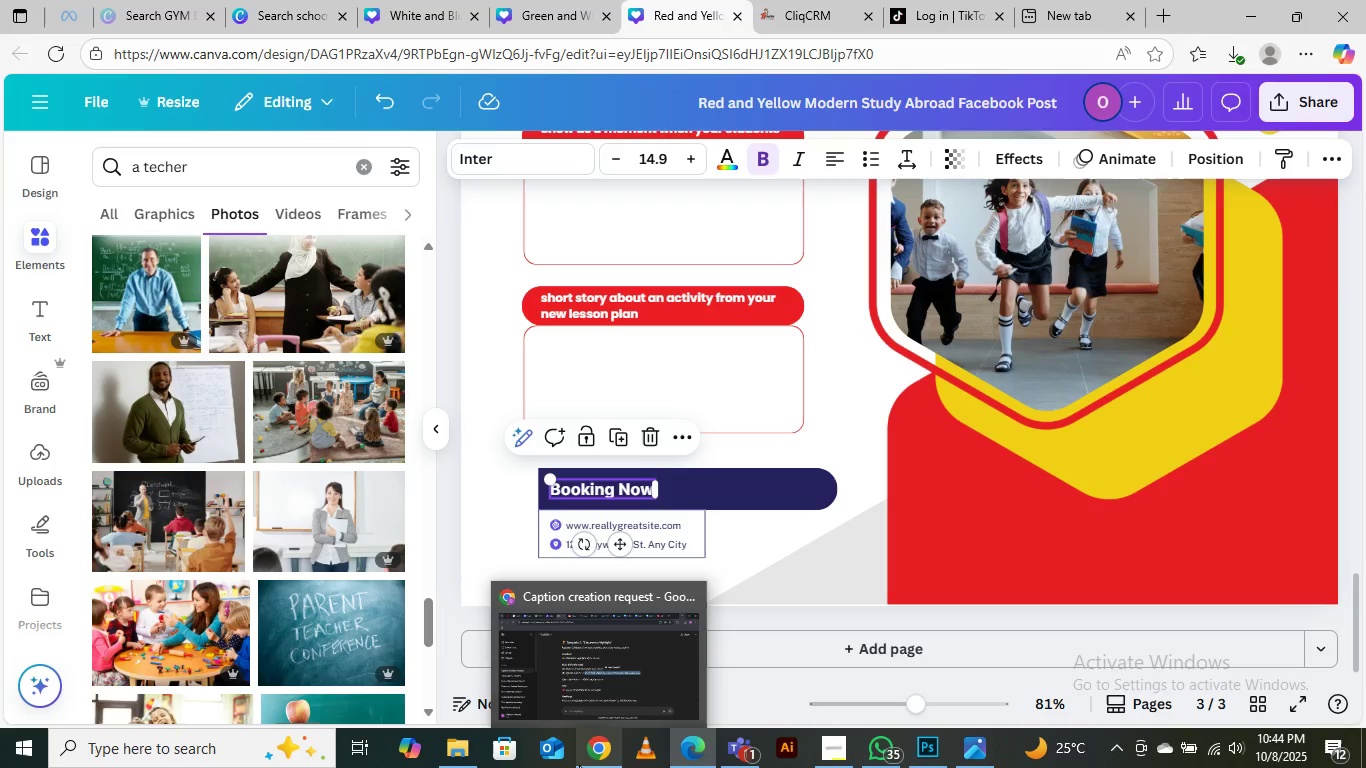 
left_click([607, 669])
 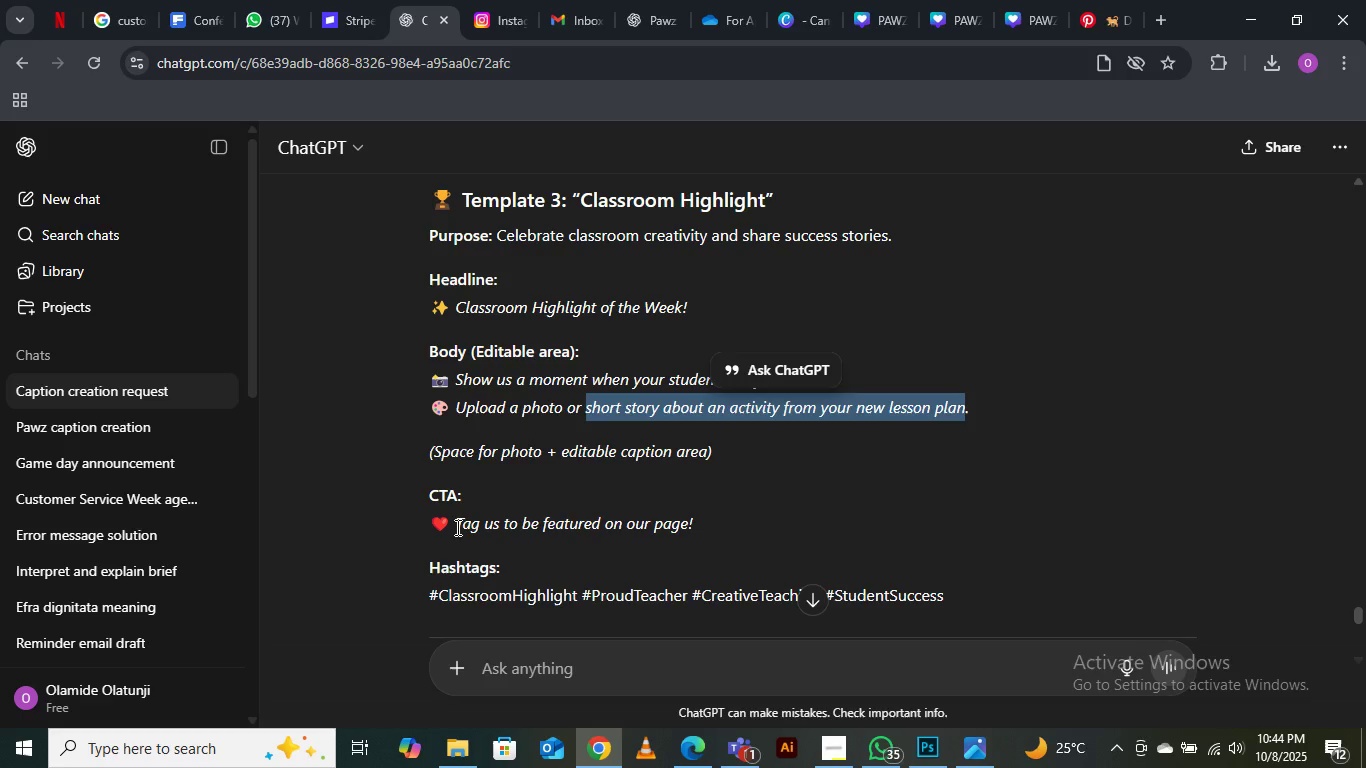 
left_click_drag(start_coordinate=[456, 527], to_coordinate=[686, 511])
 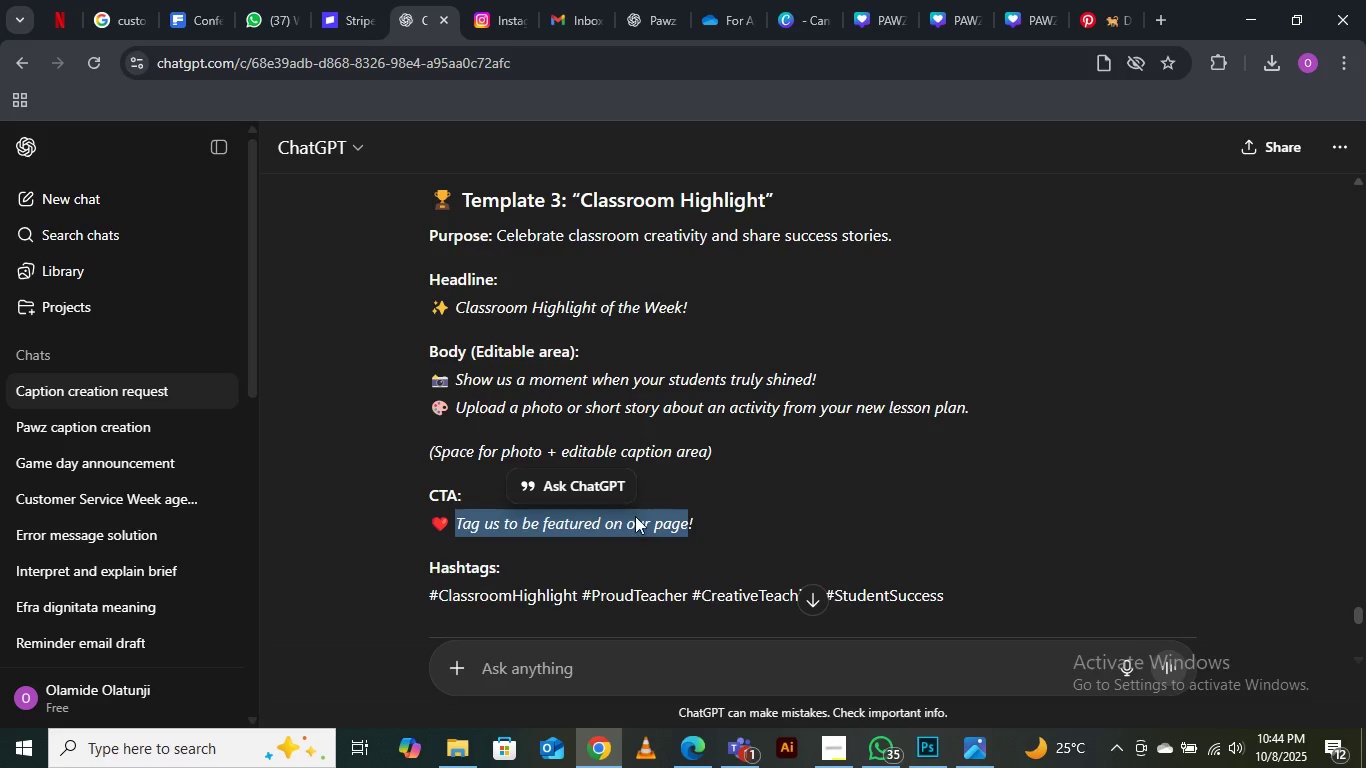 
right_click([635, 516])
 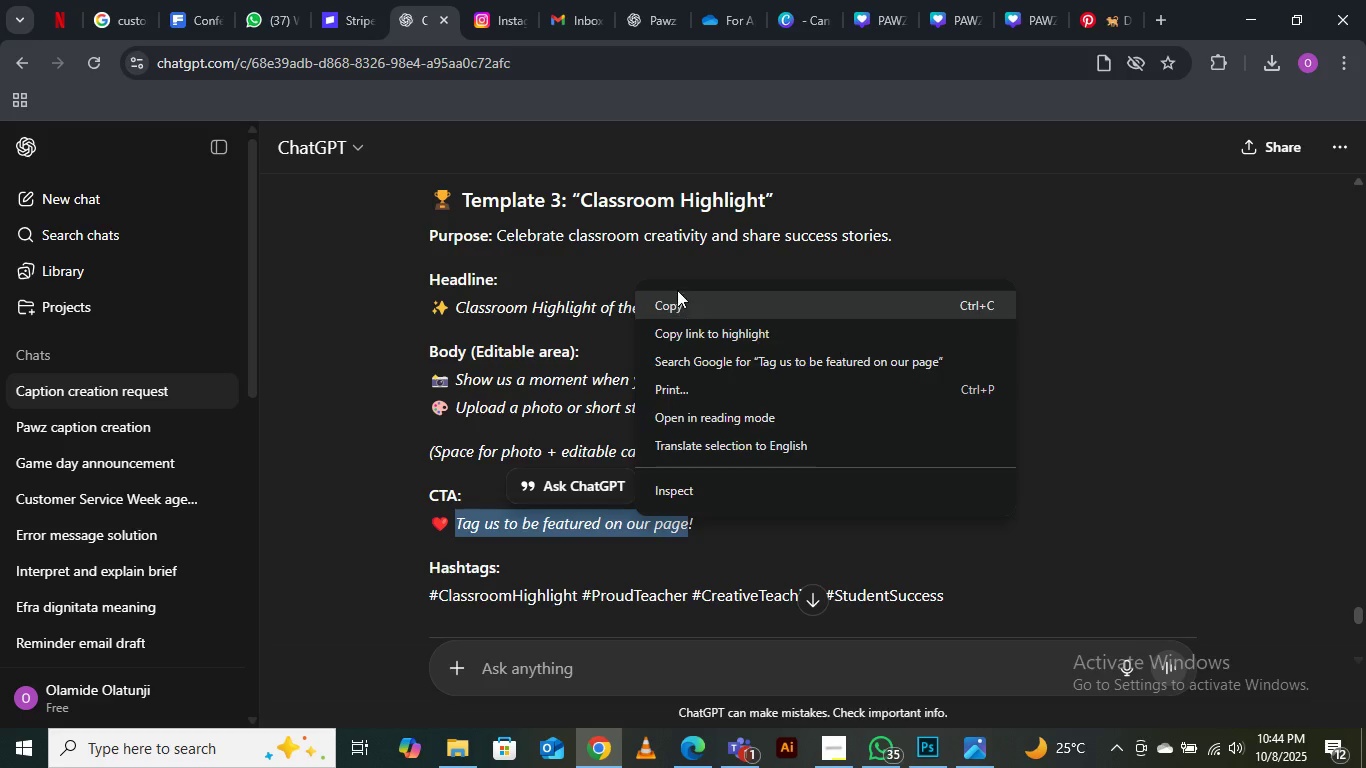 
left_click([677, 290])
 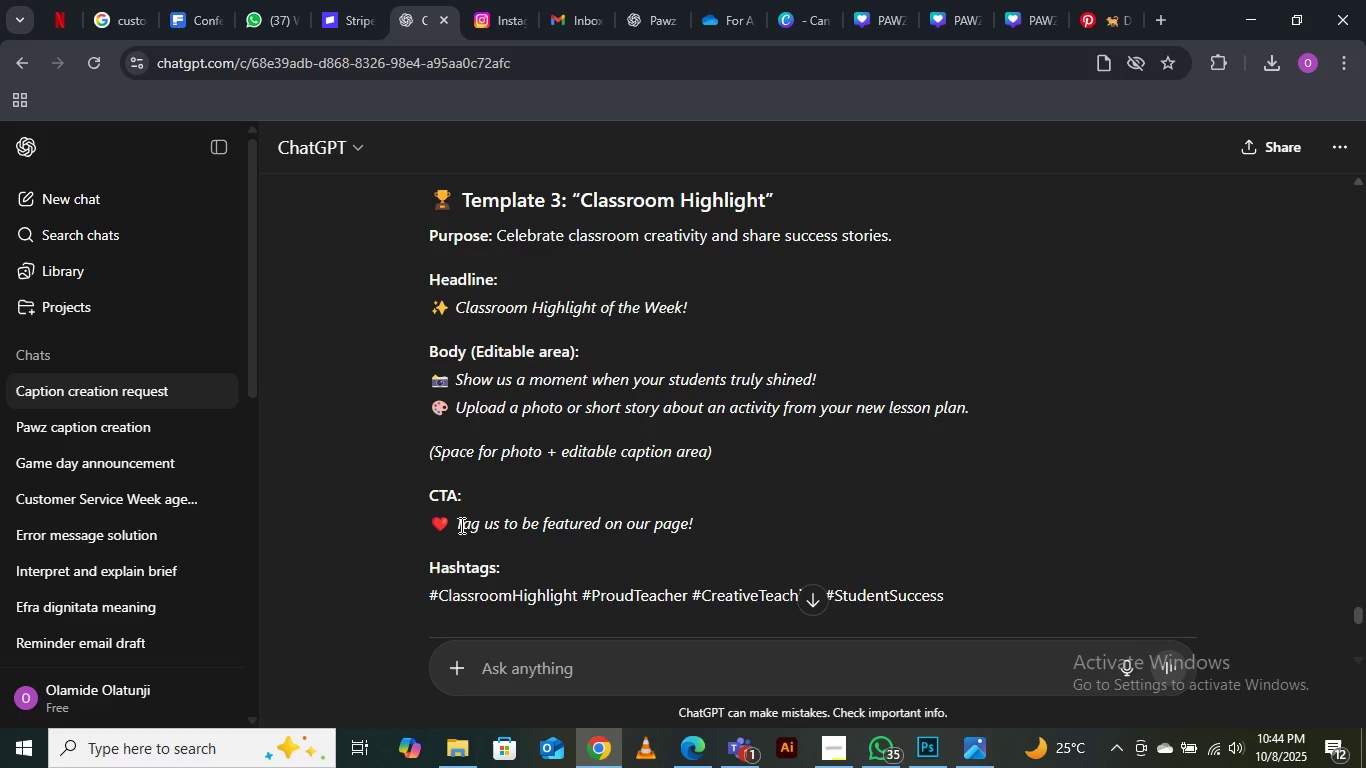 
left_click_drag(start_coordinate=[459, 525], to_coordinate=[694, 512])
 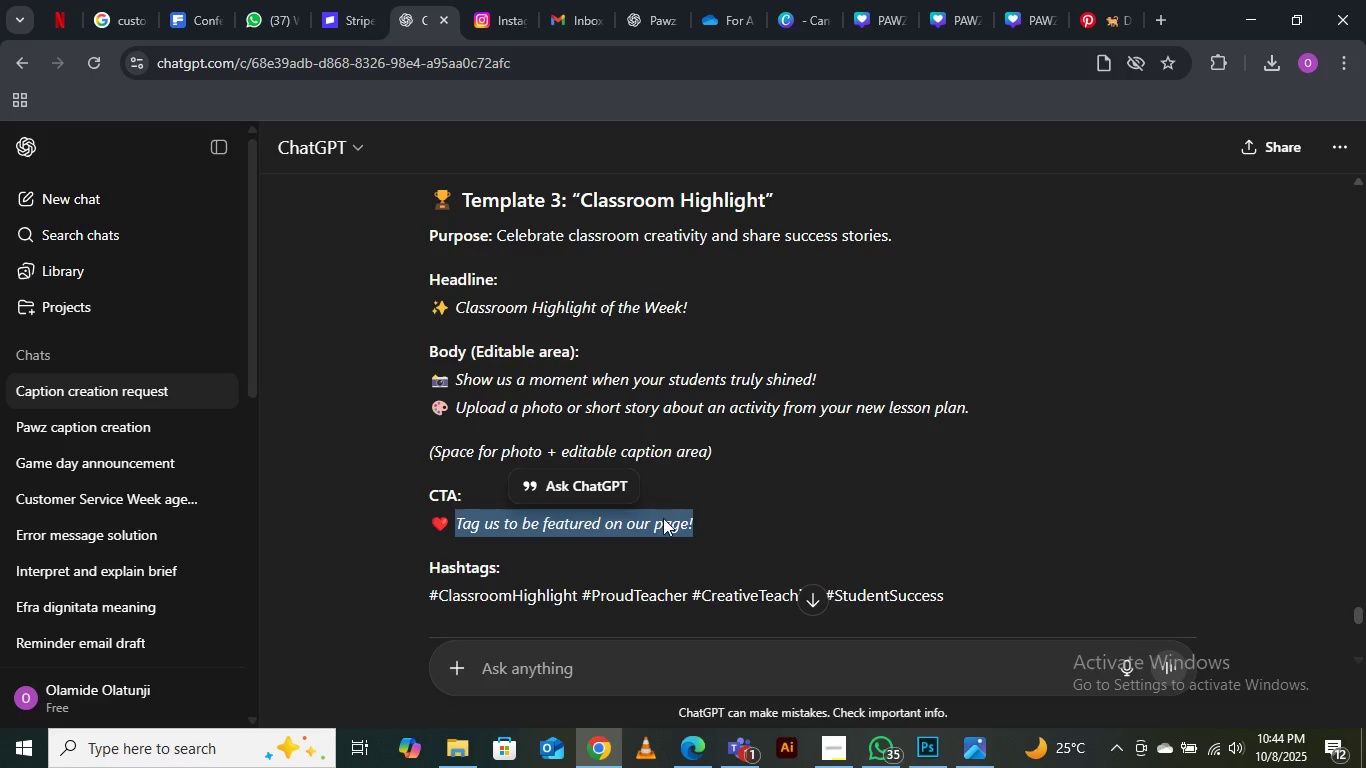 
right_click([663, 518])
 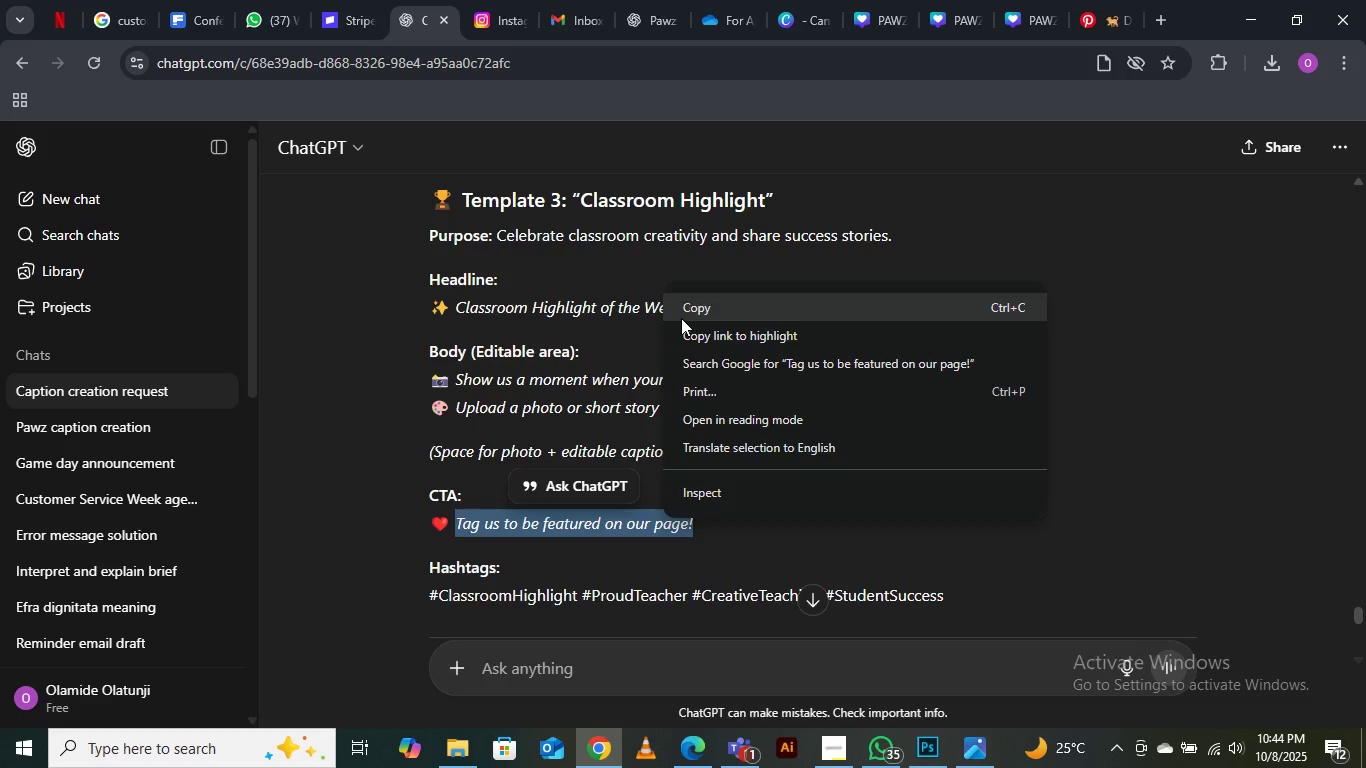 
left_click([681, 318])
 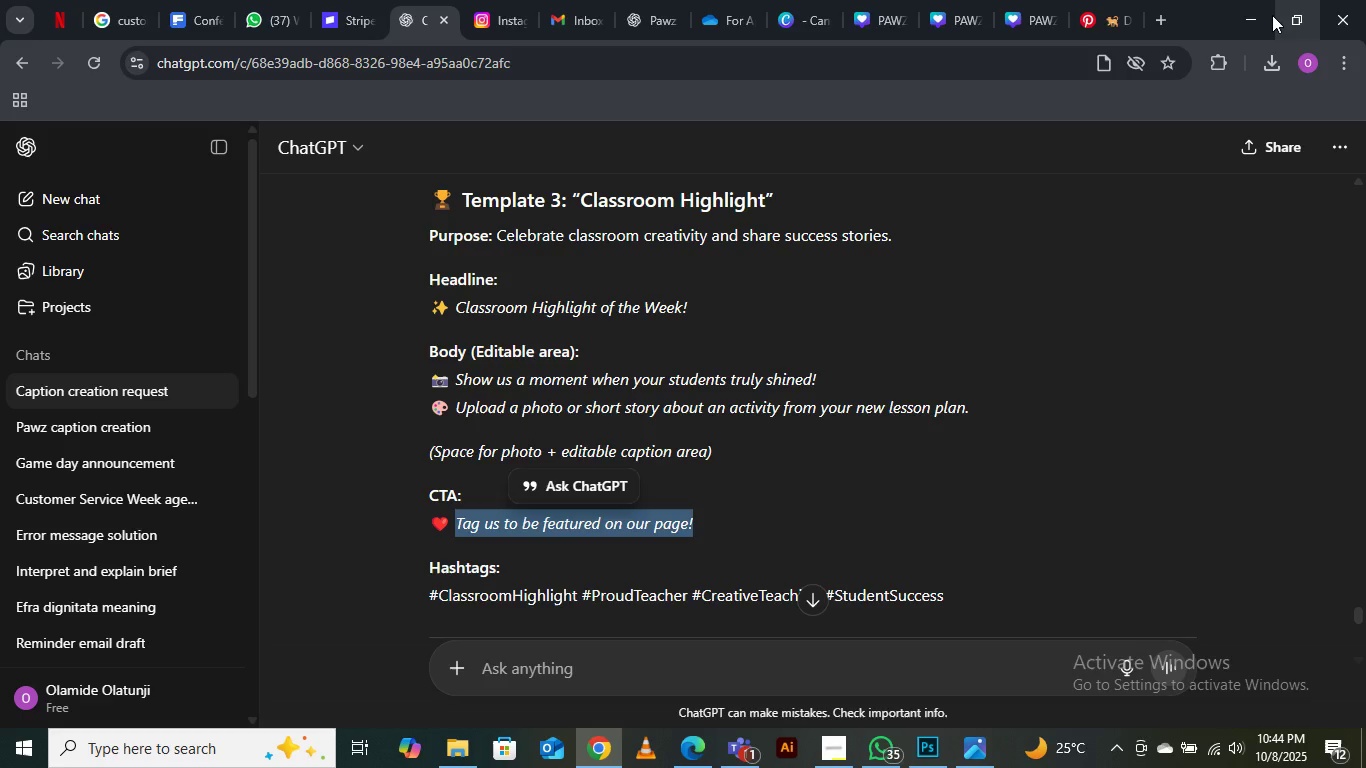 
left_click([1255, 12])
 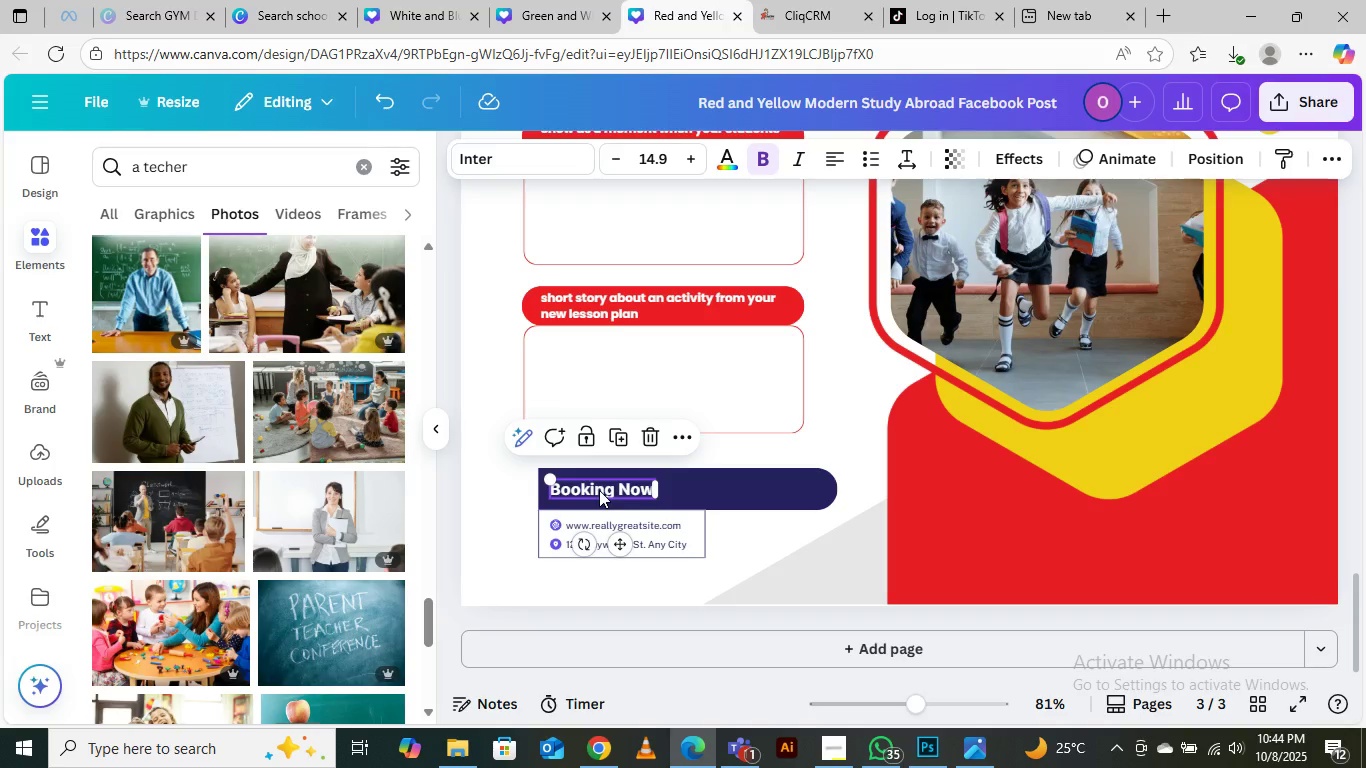 
double_click([599, 490])
 